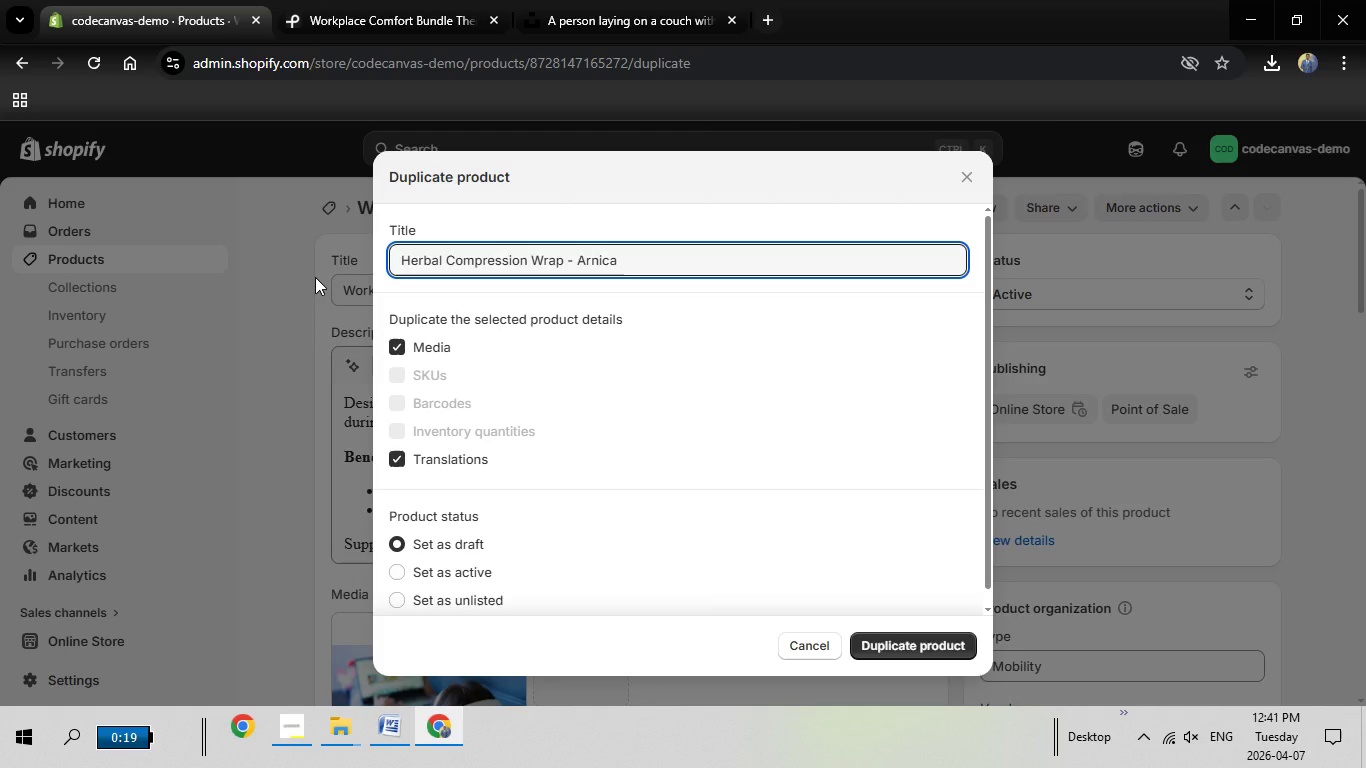 
type( Recovery)
 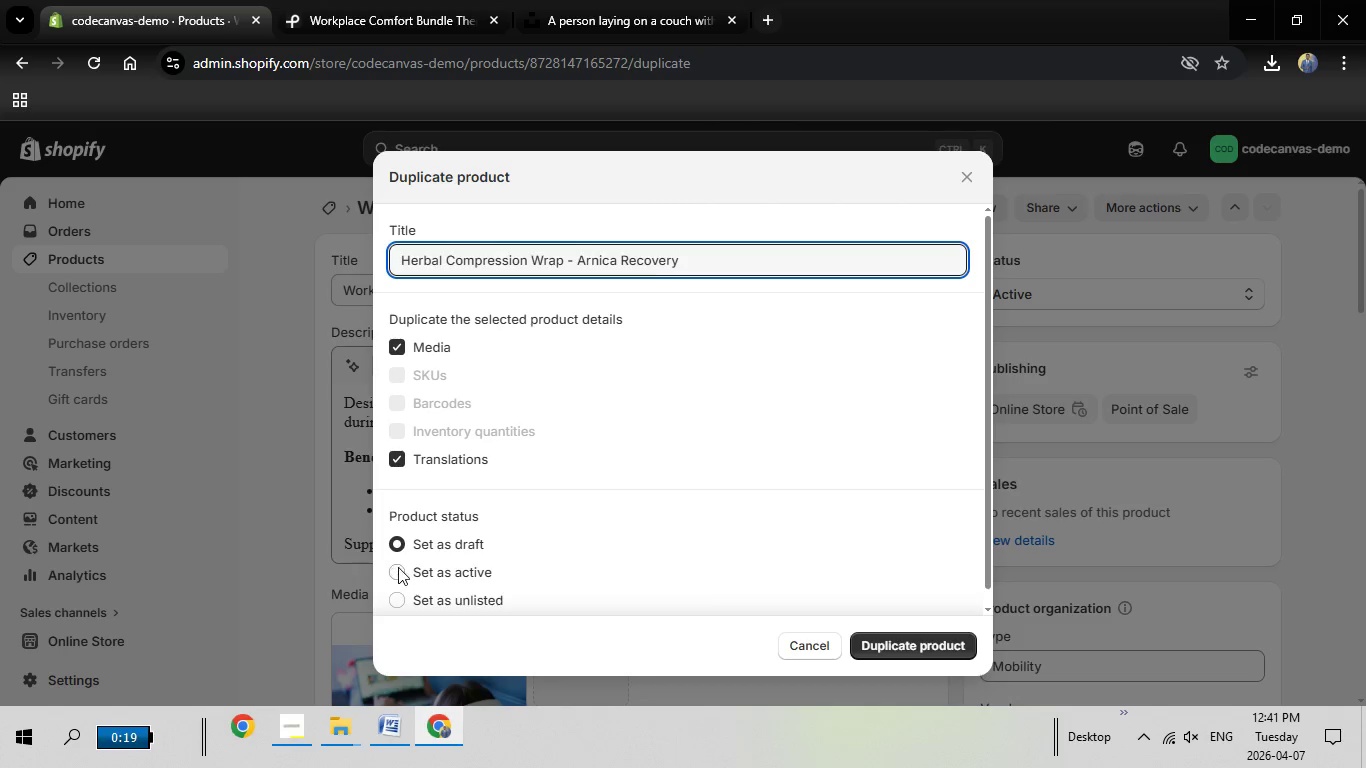 
left_click([398, 568])
 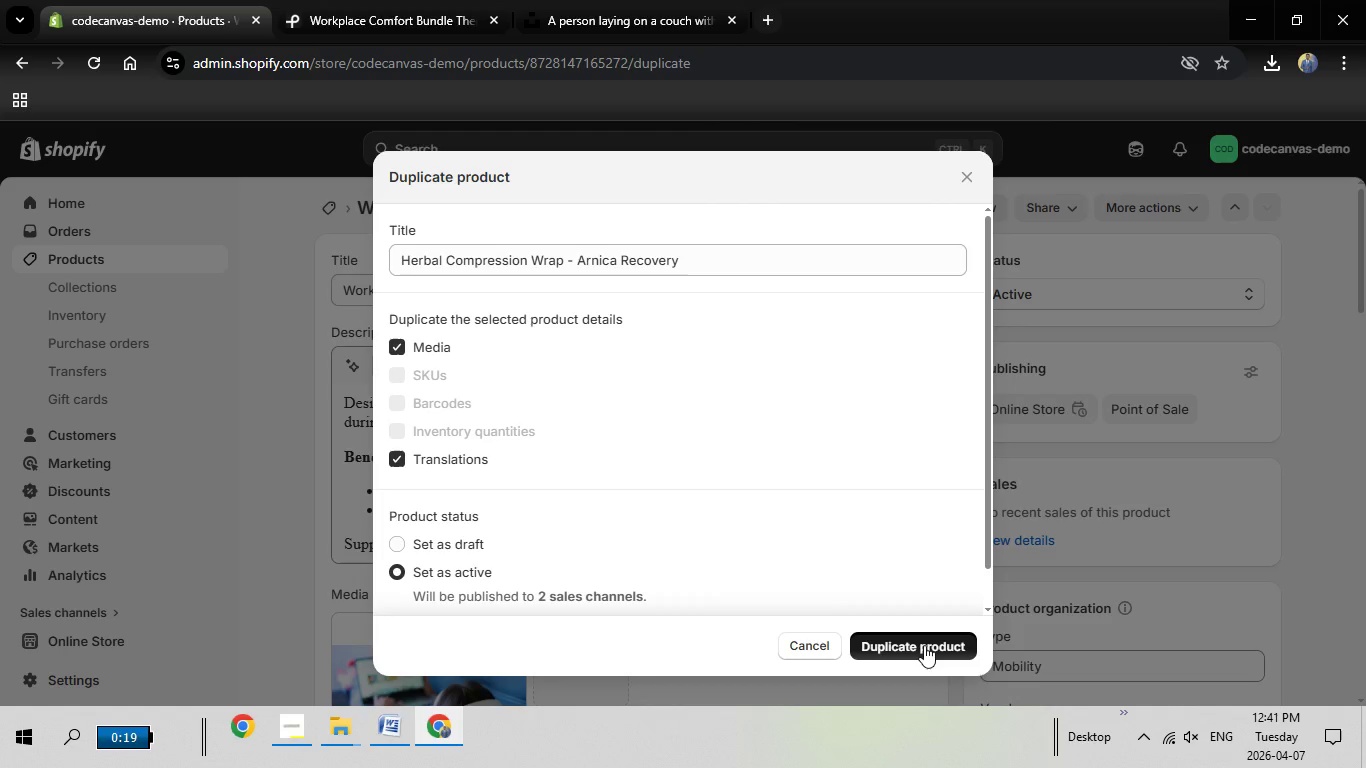 
left_click([924, 645])
 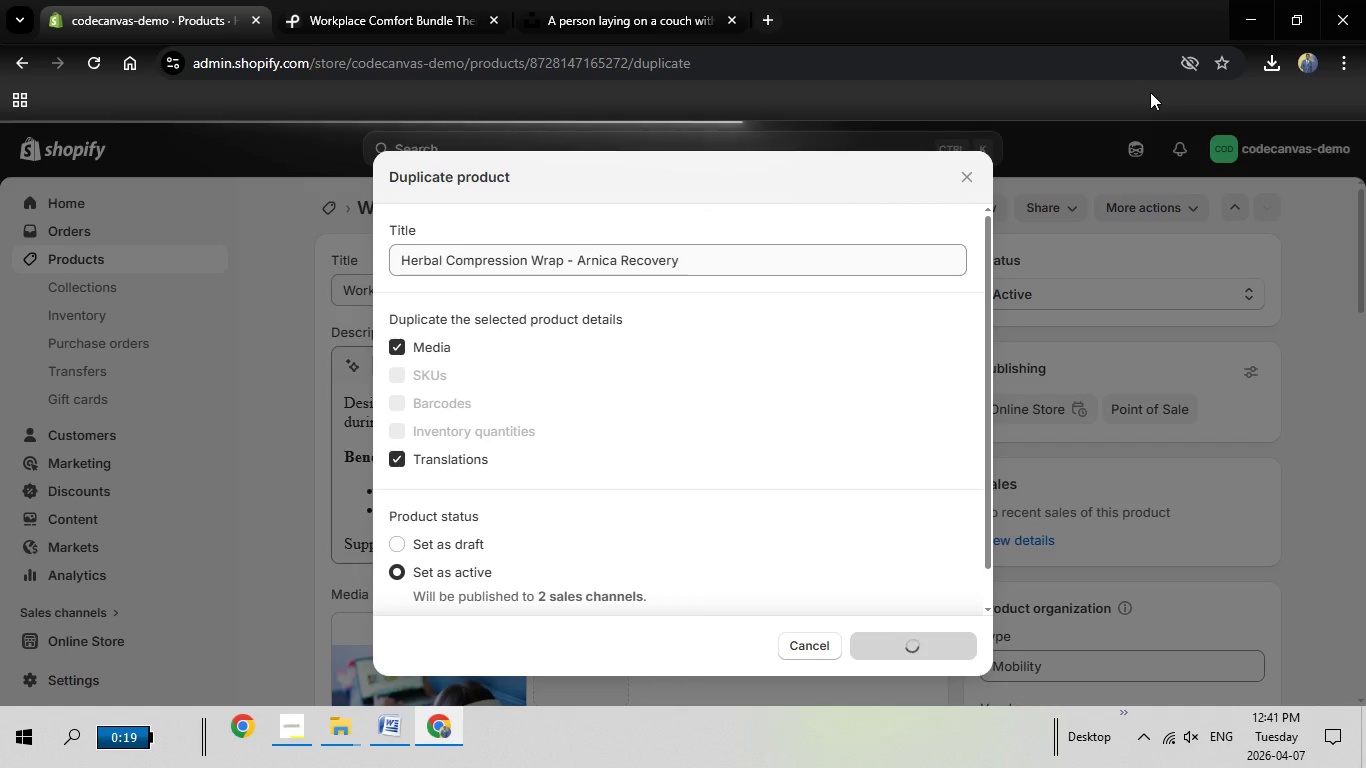 
wait(7.72)
 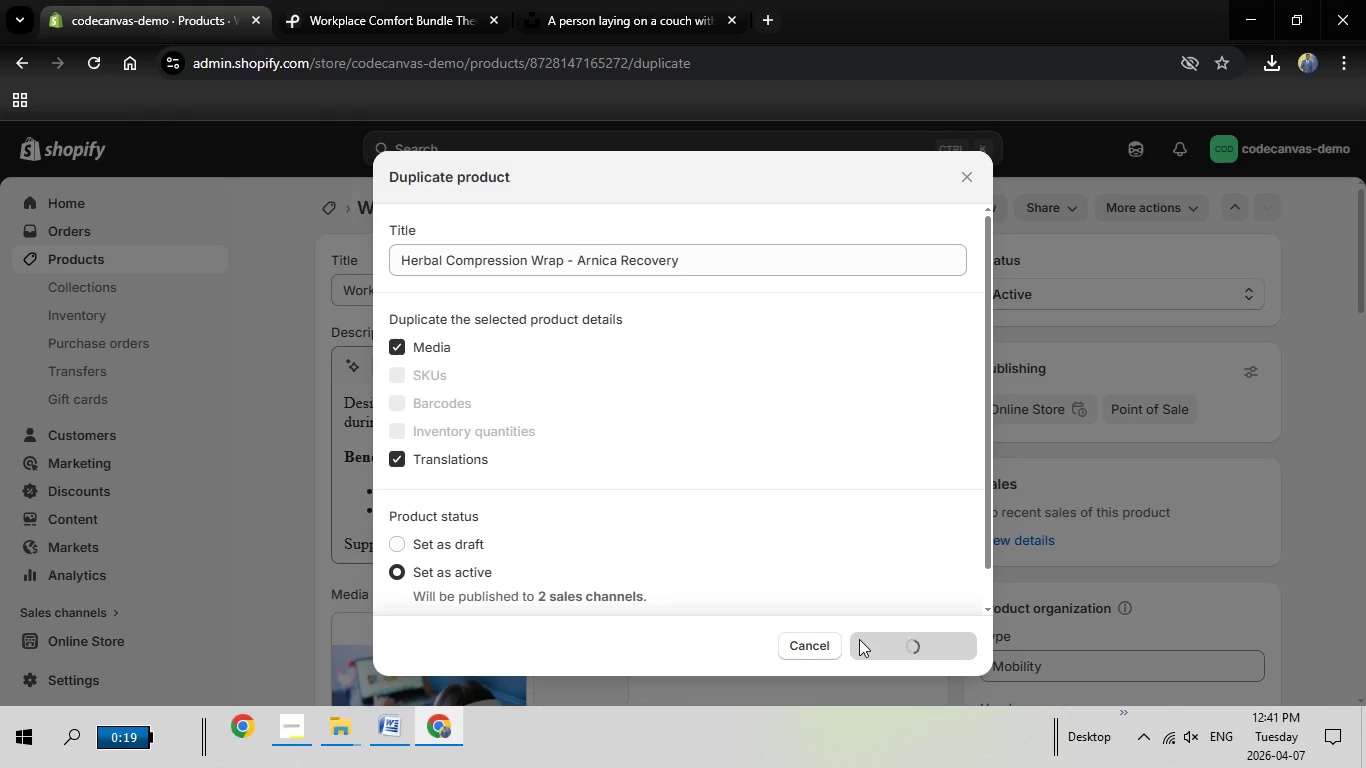 
mouse_move([1165, 120])
 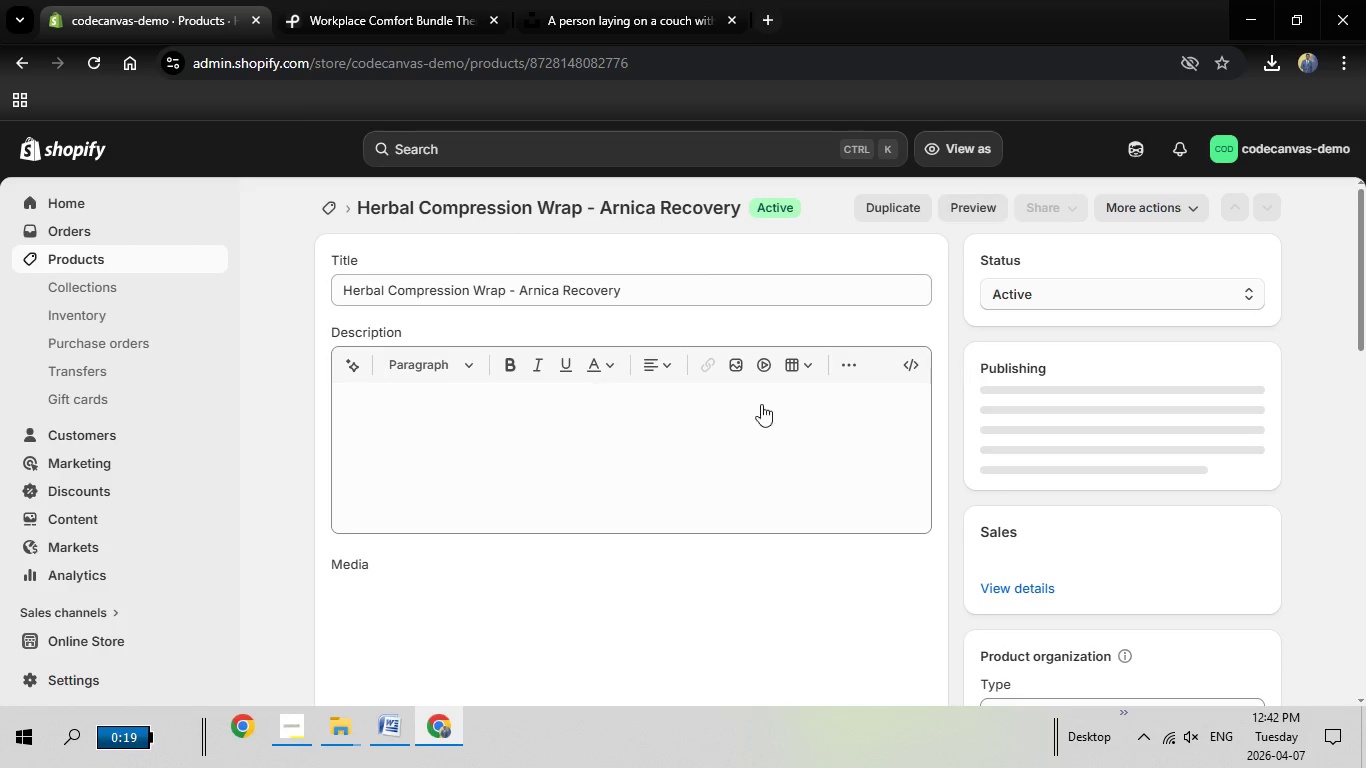 
wait(5.49)
 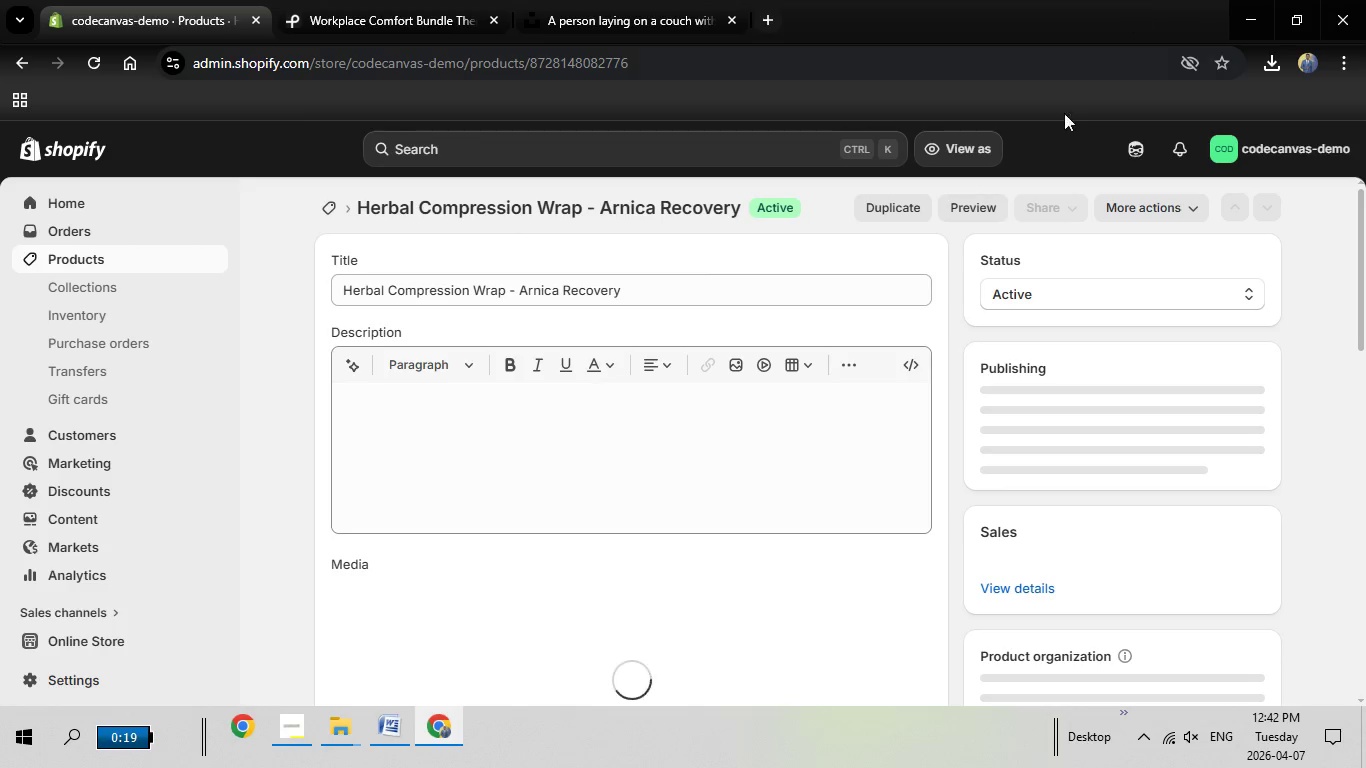 
left_click([387, 724])
 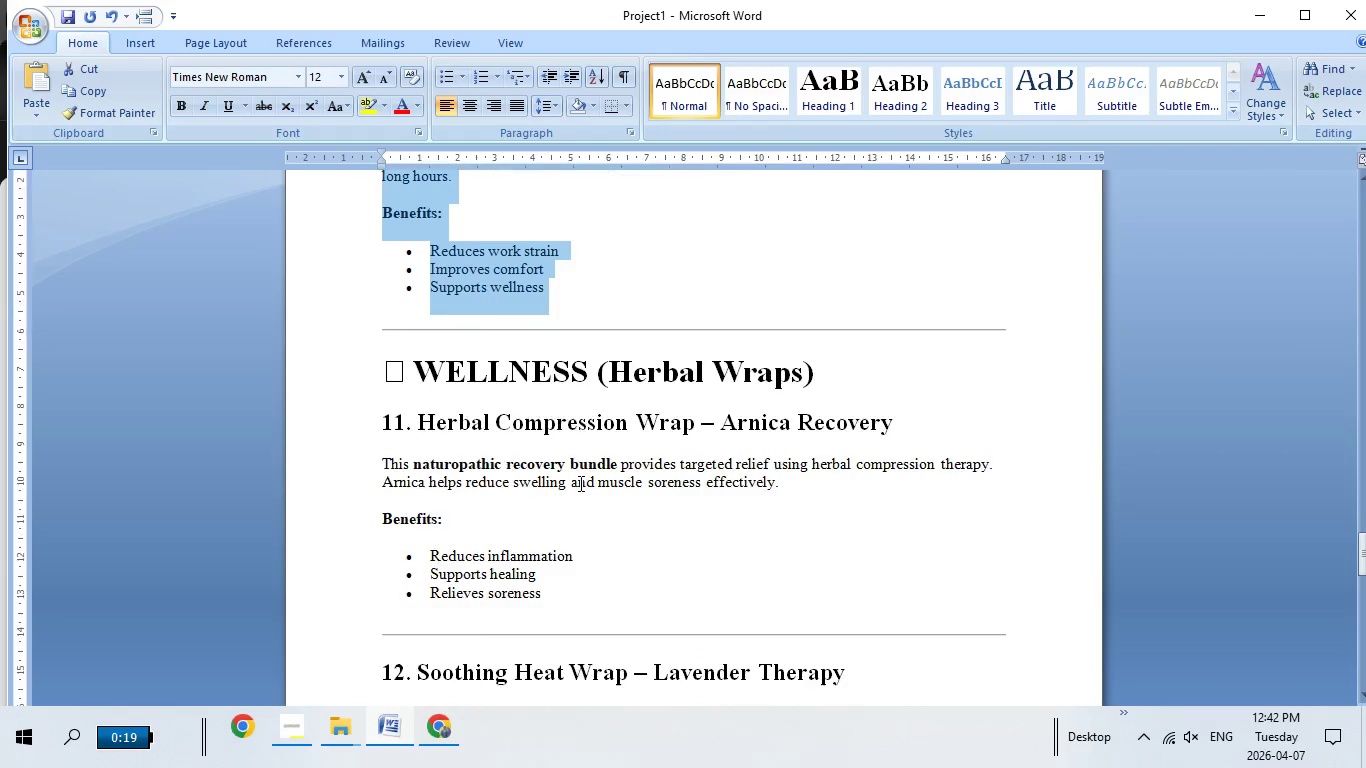 
scroll: coordinate [520, 470], scroll_direction: down, amount: 6.0
 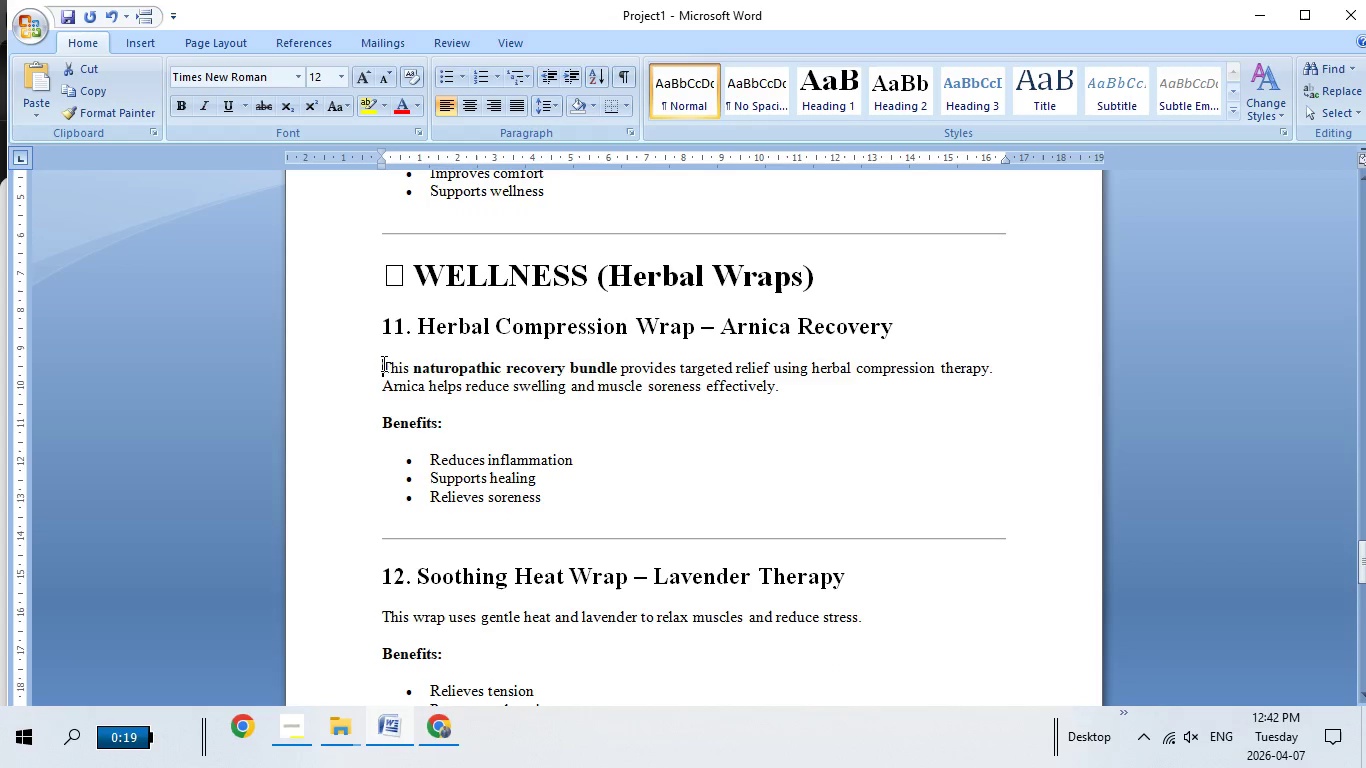 
left_click_drag(start_coordinate=[382, 363], to_coordinate=[549, 496])
 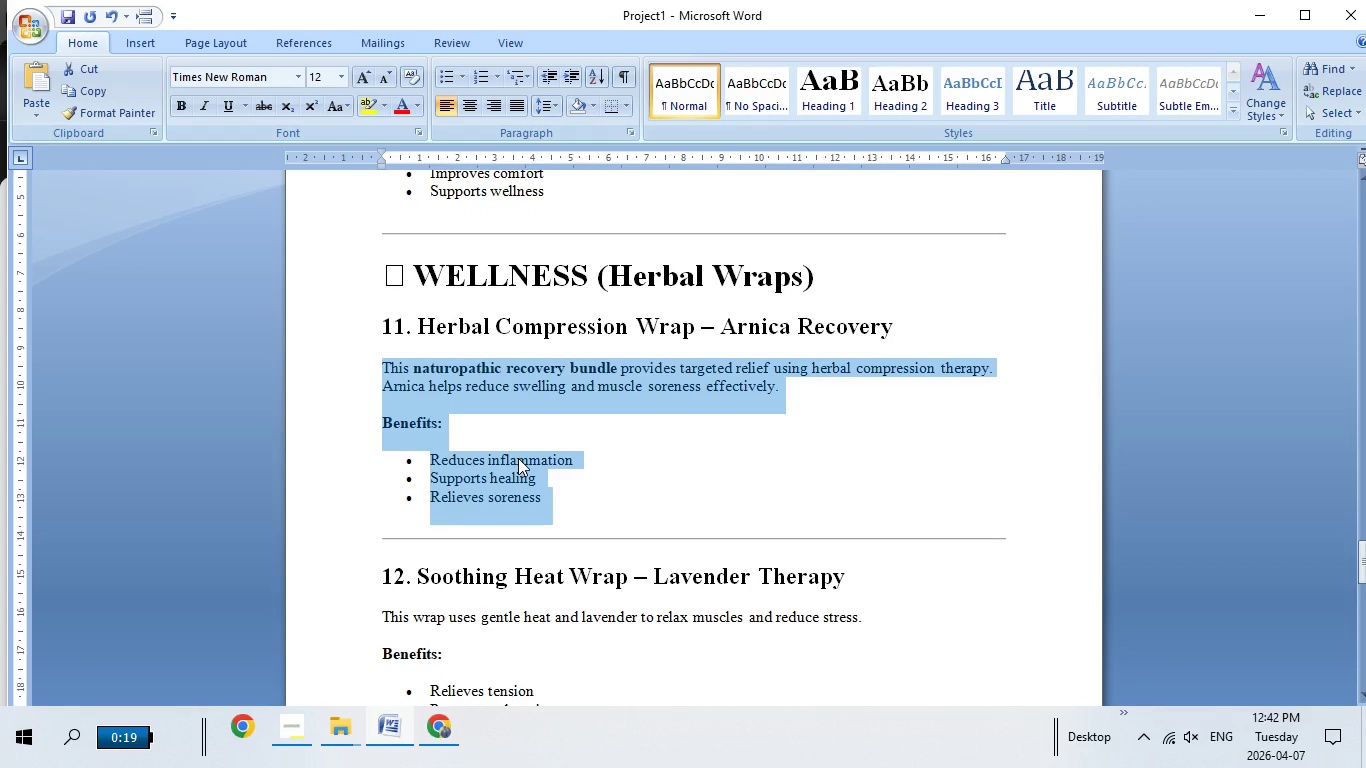 
right_click([518, 458])
 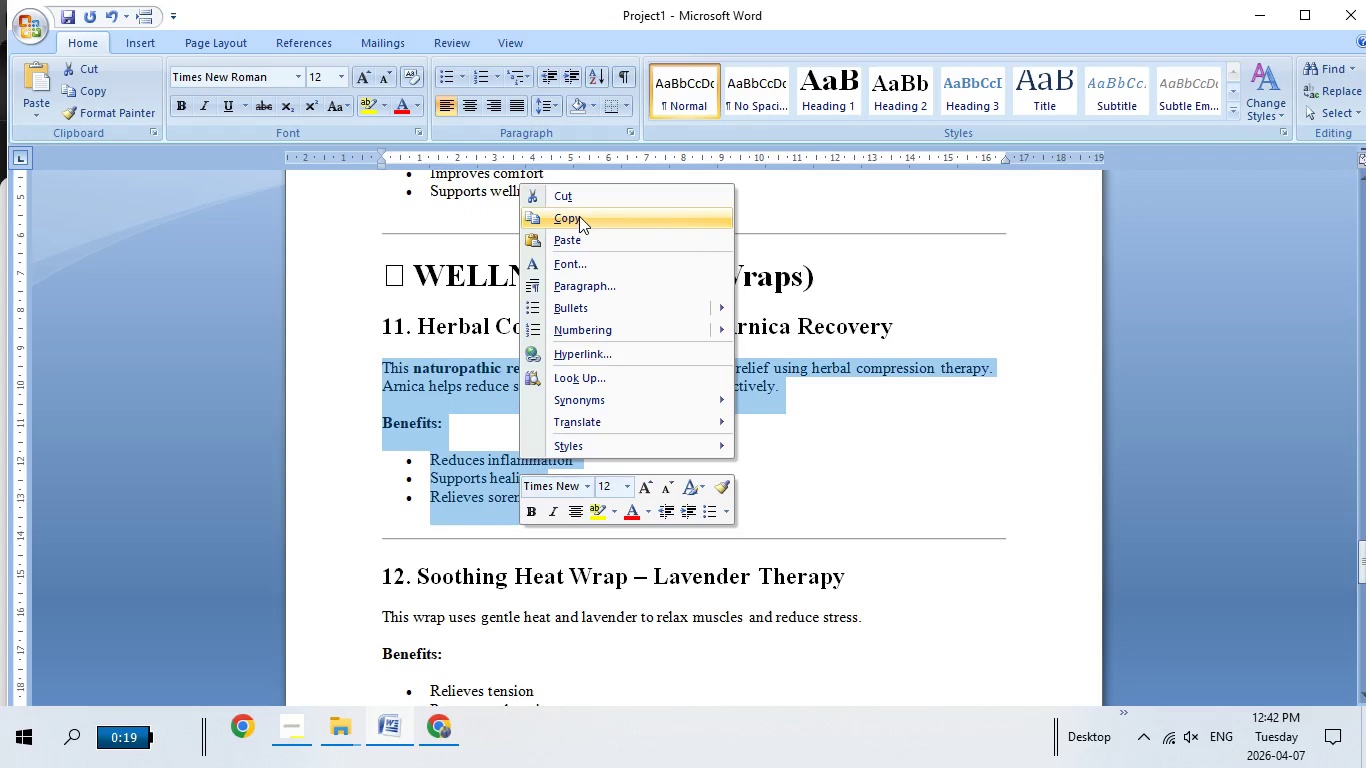 
left_click([579, 216])
 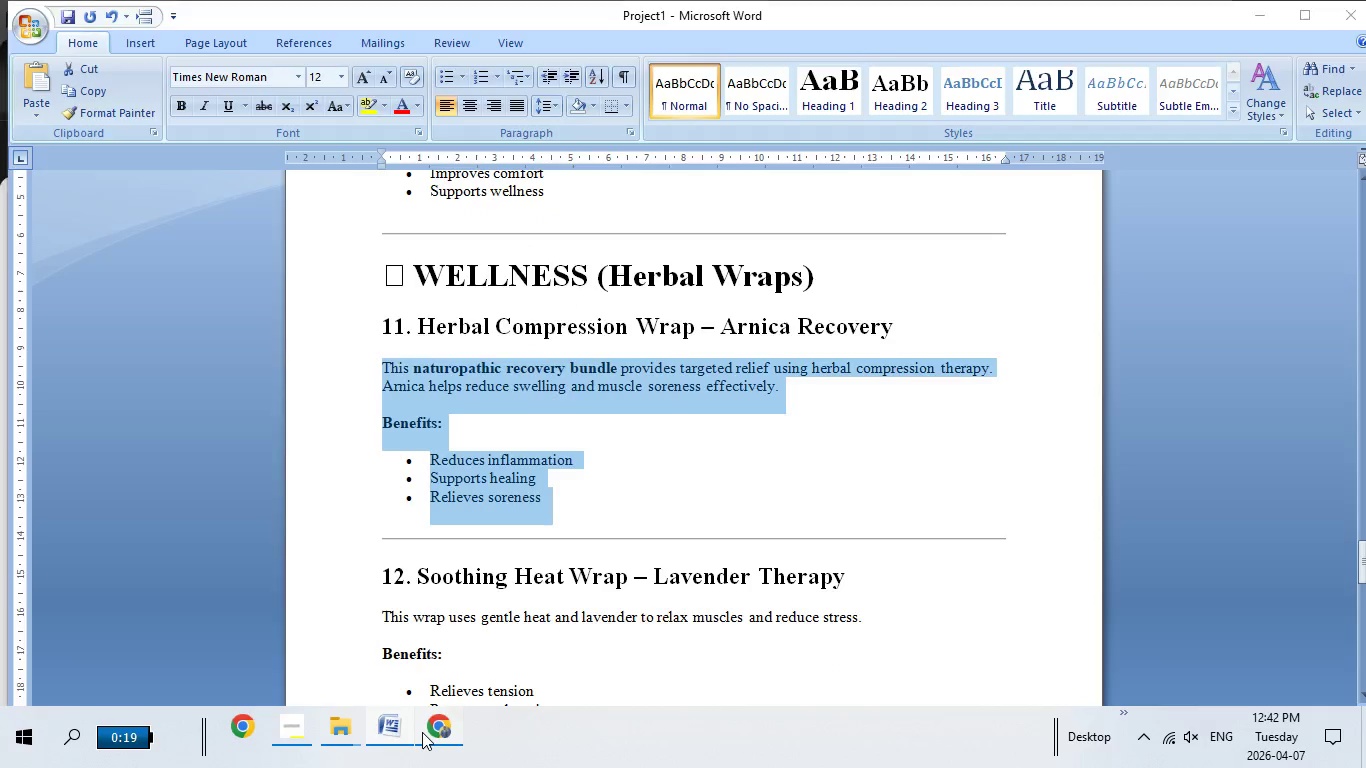 
left_click([422, 732])
 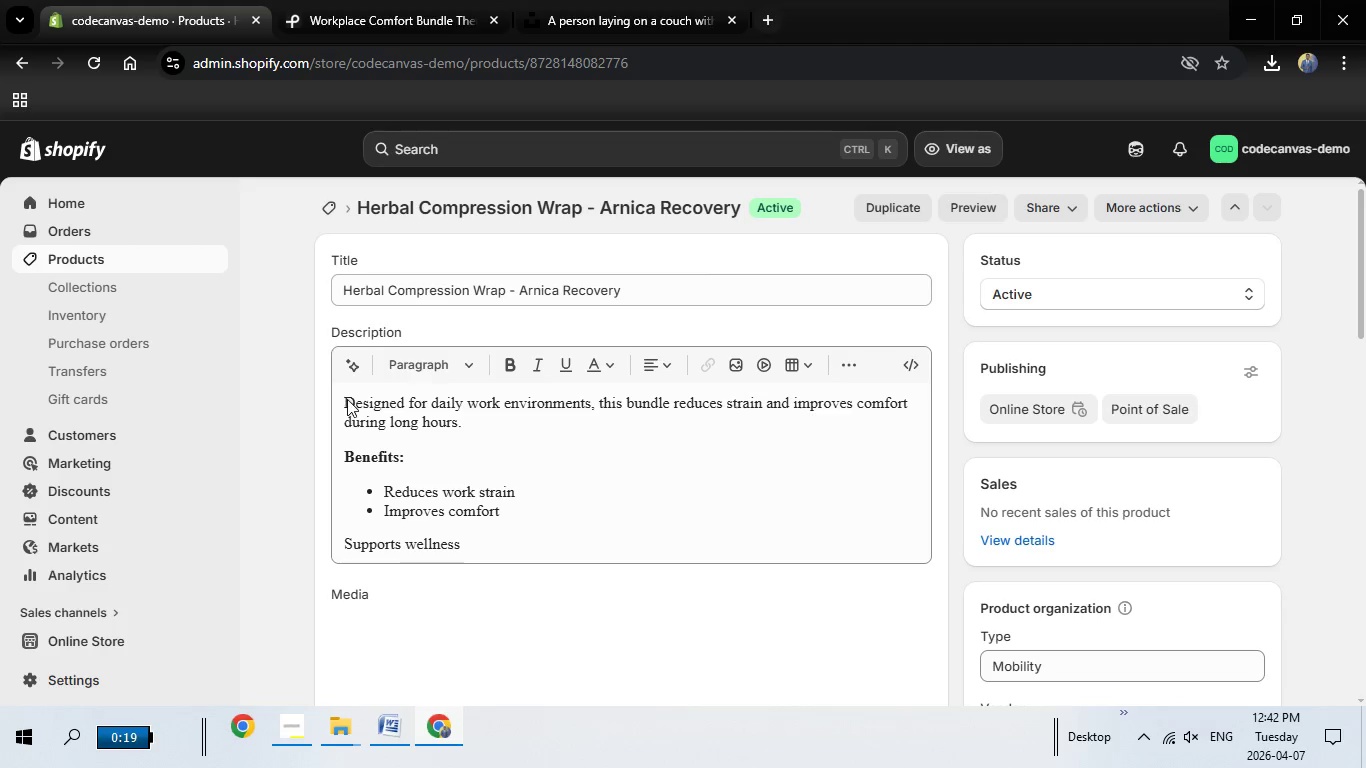 
left_click_drag(start_coordinate=[344, 399], to_coordinate=[470, 477])
 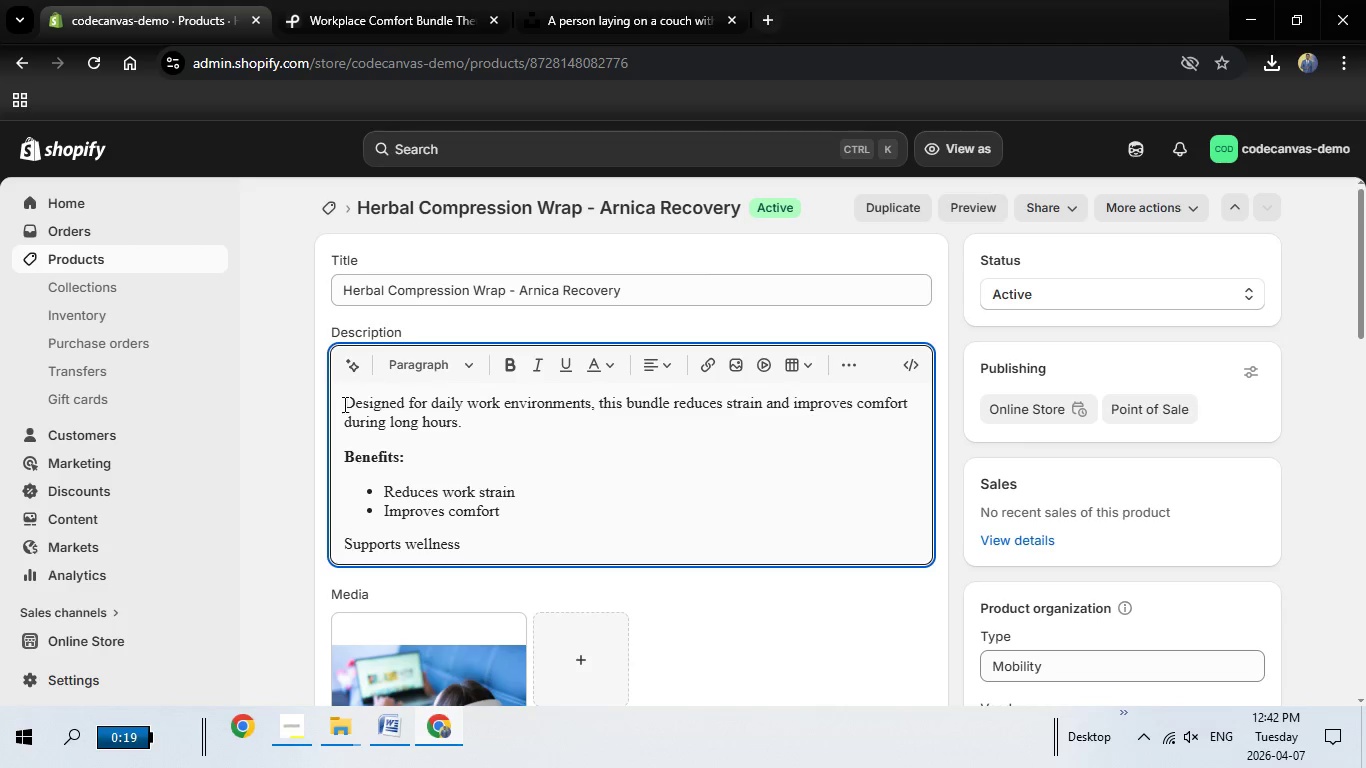 
left_click([343, 404])
 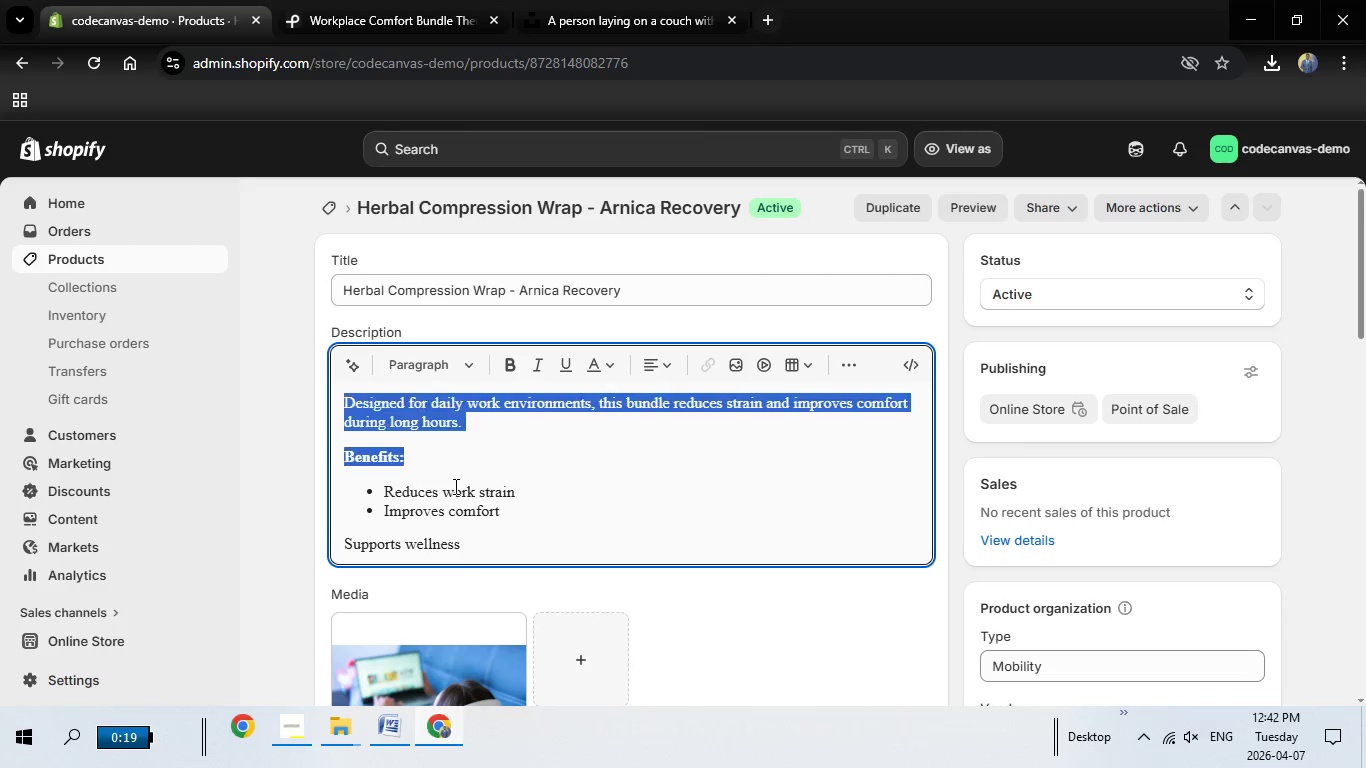 
left_click_drag(start_coordinate=[345, 404], to_coordinate=[511, 562])
 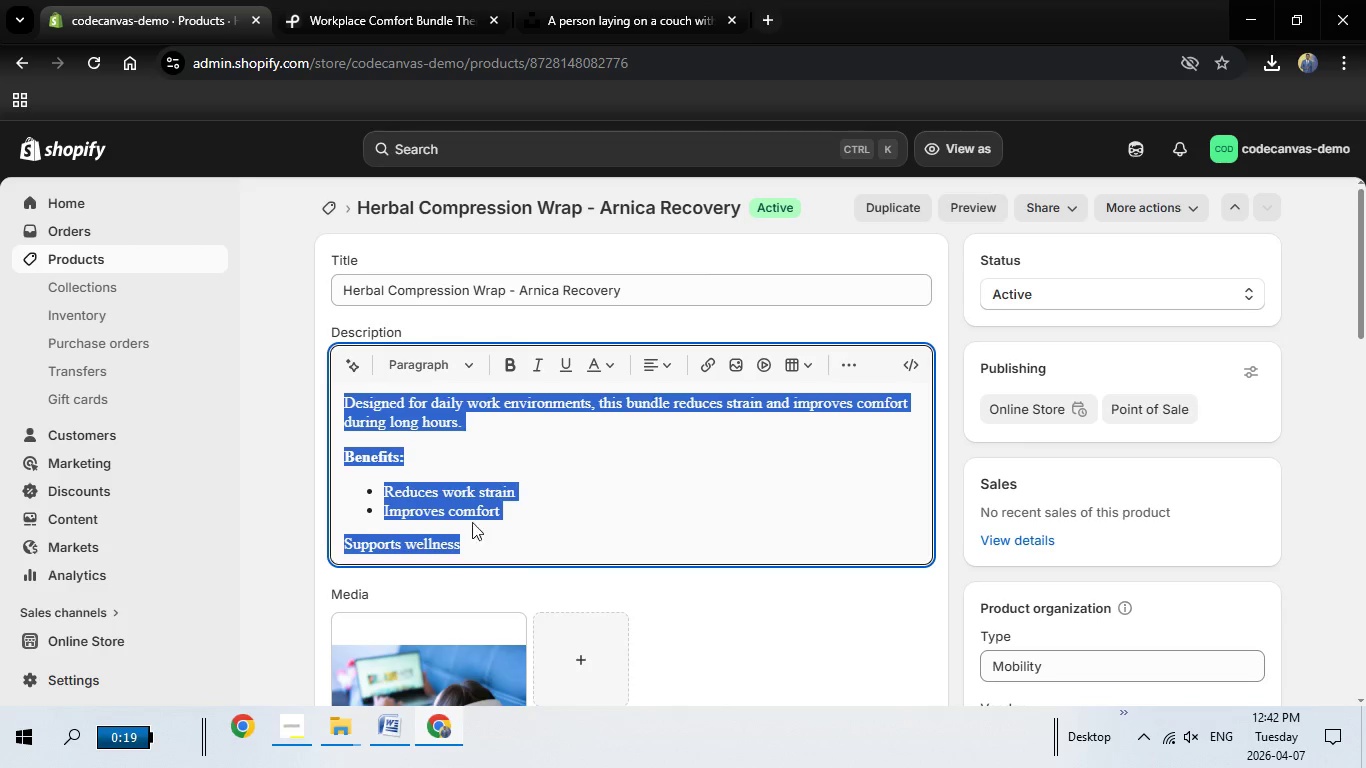 
key(Backspace)
 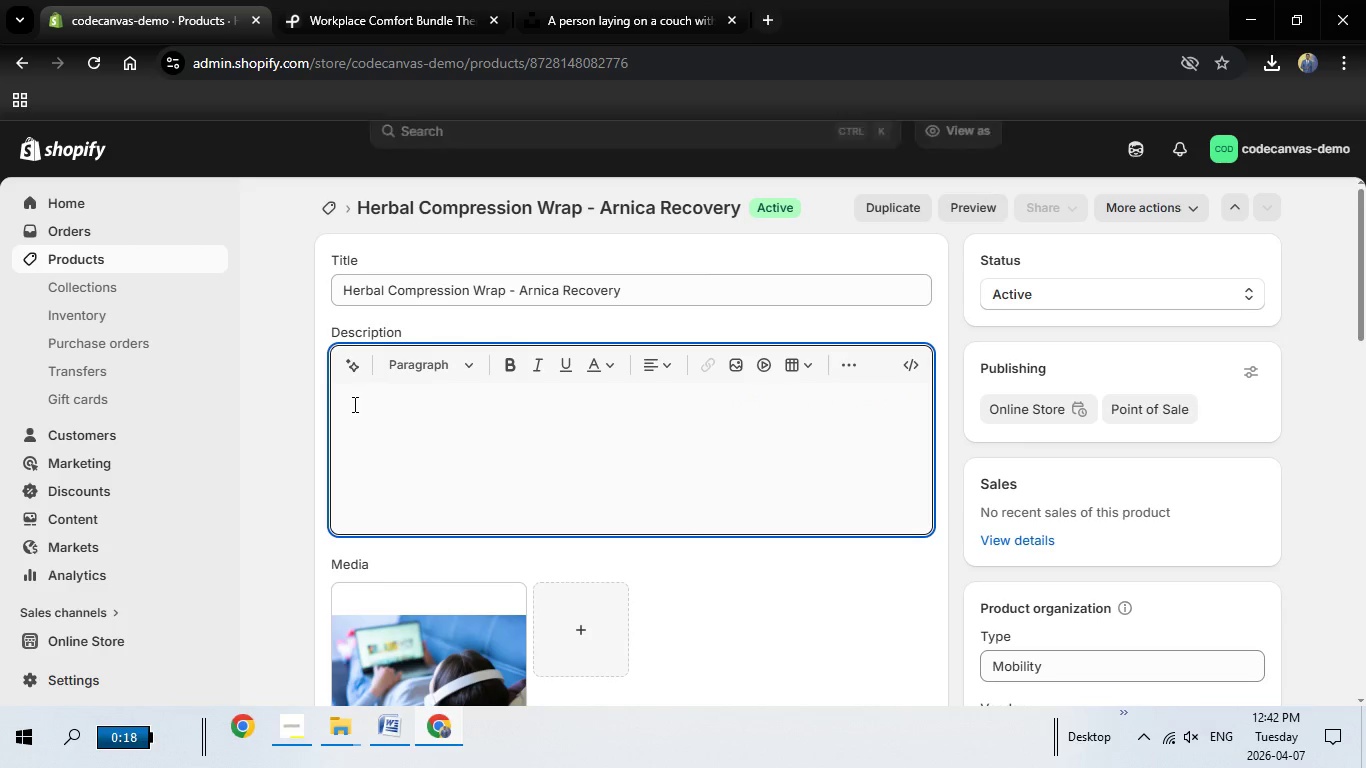 
right_click([353, 404])
 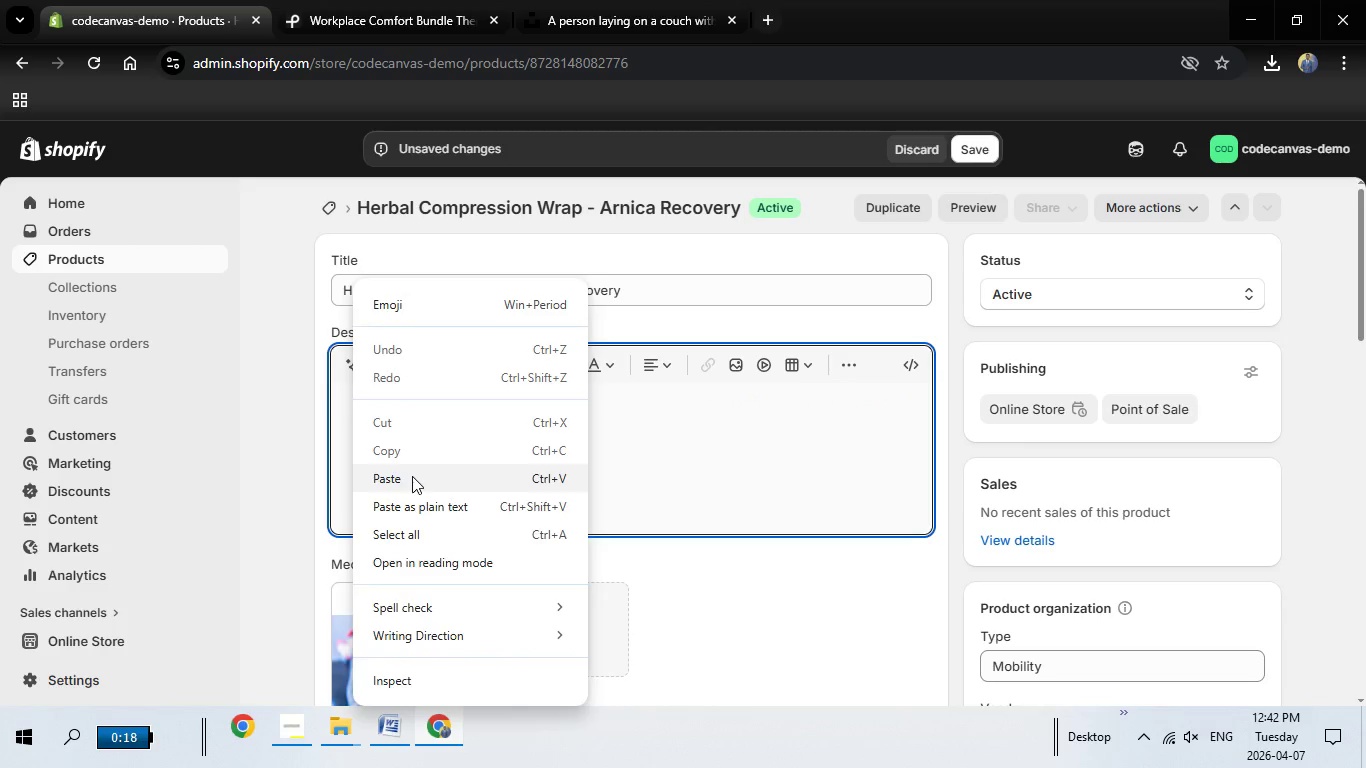 
left_click([412, 476])
 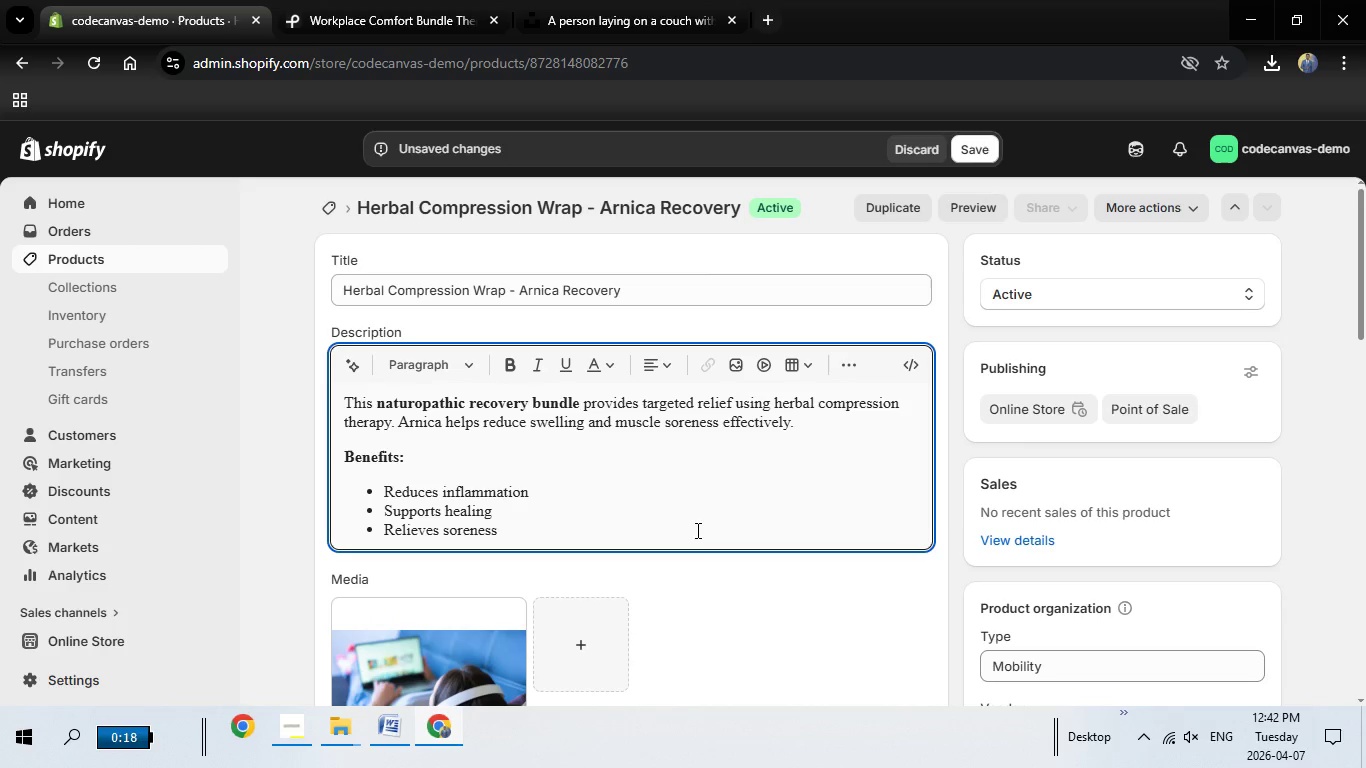 
scroll: coordinate [651, 517], scroll_direction: down, amount: 2.0
 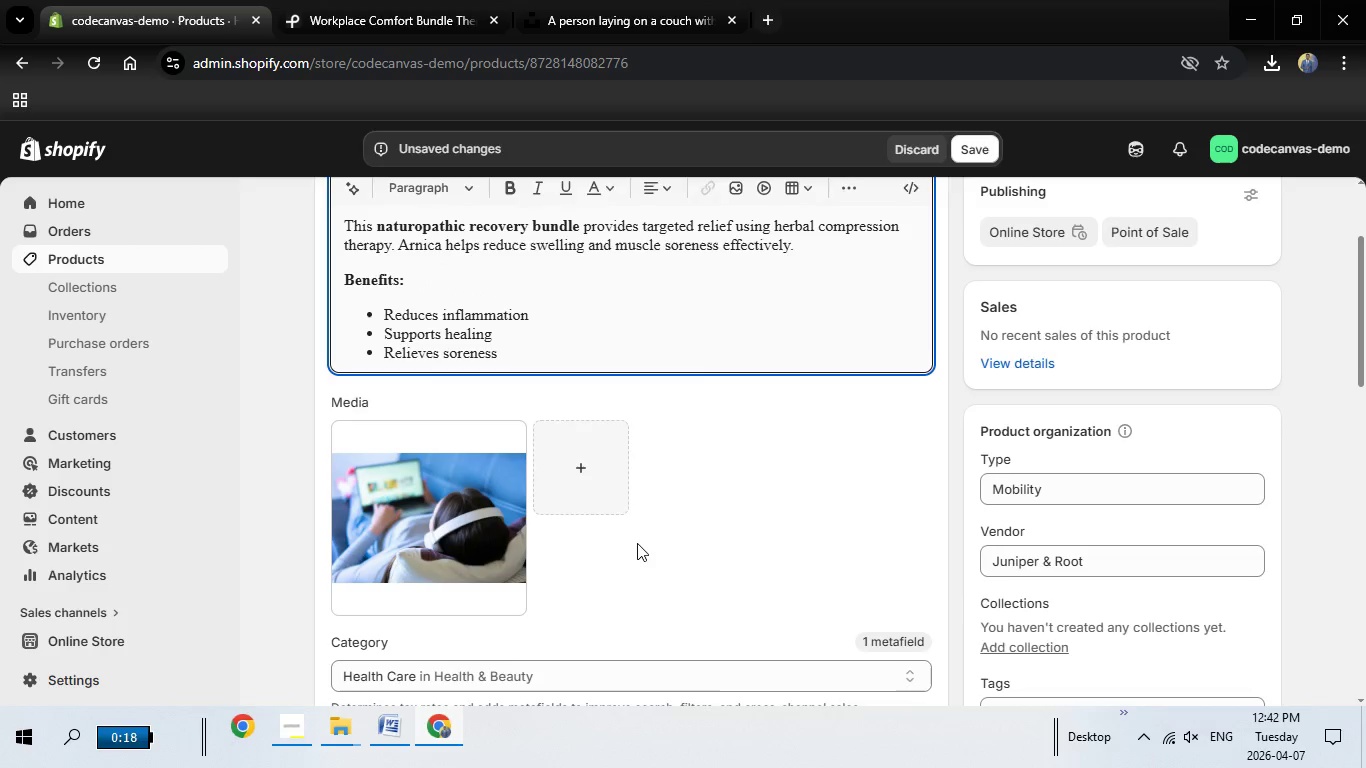 
scroll: coordinate [637, 543], scroll_direction: none, amount: 0.0
 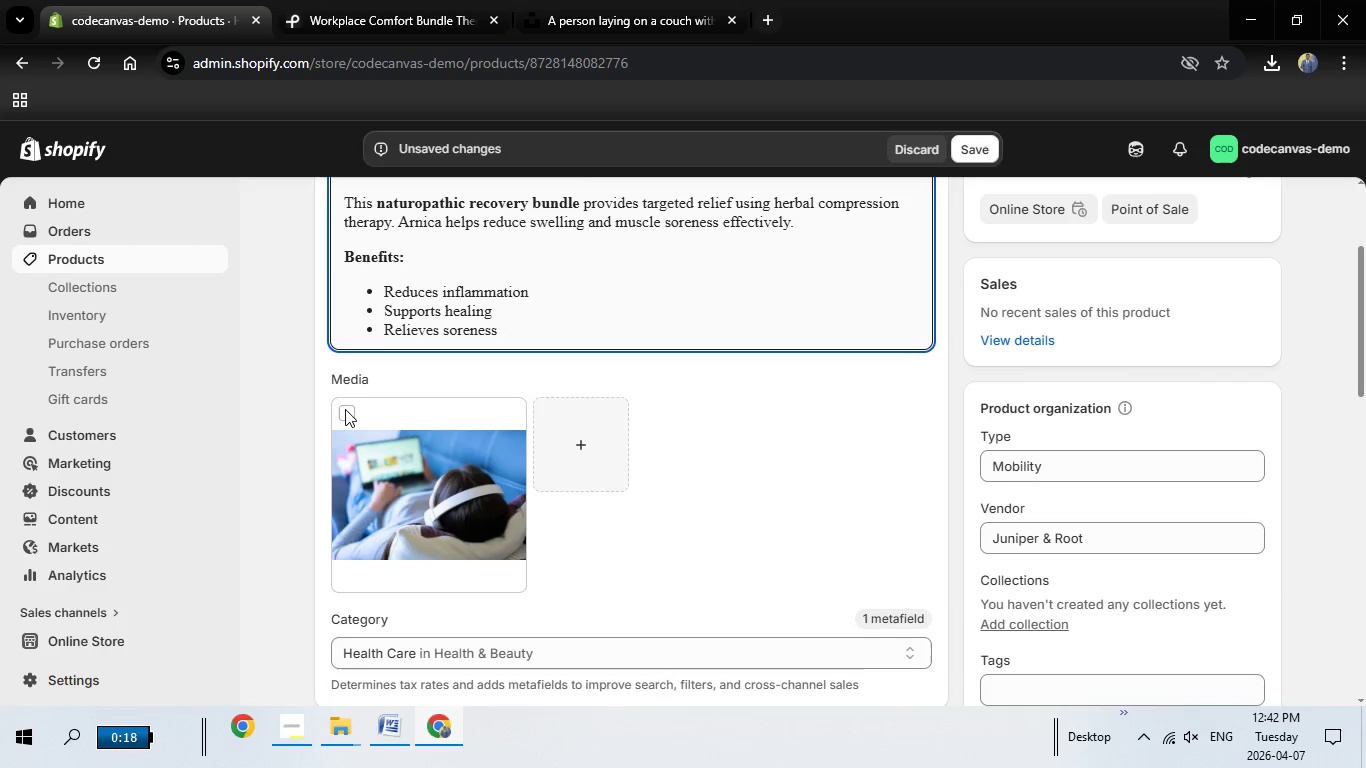 
left_click([345, 409])
 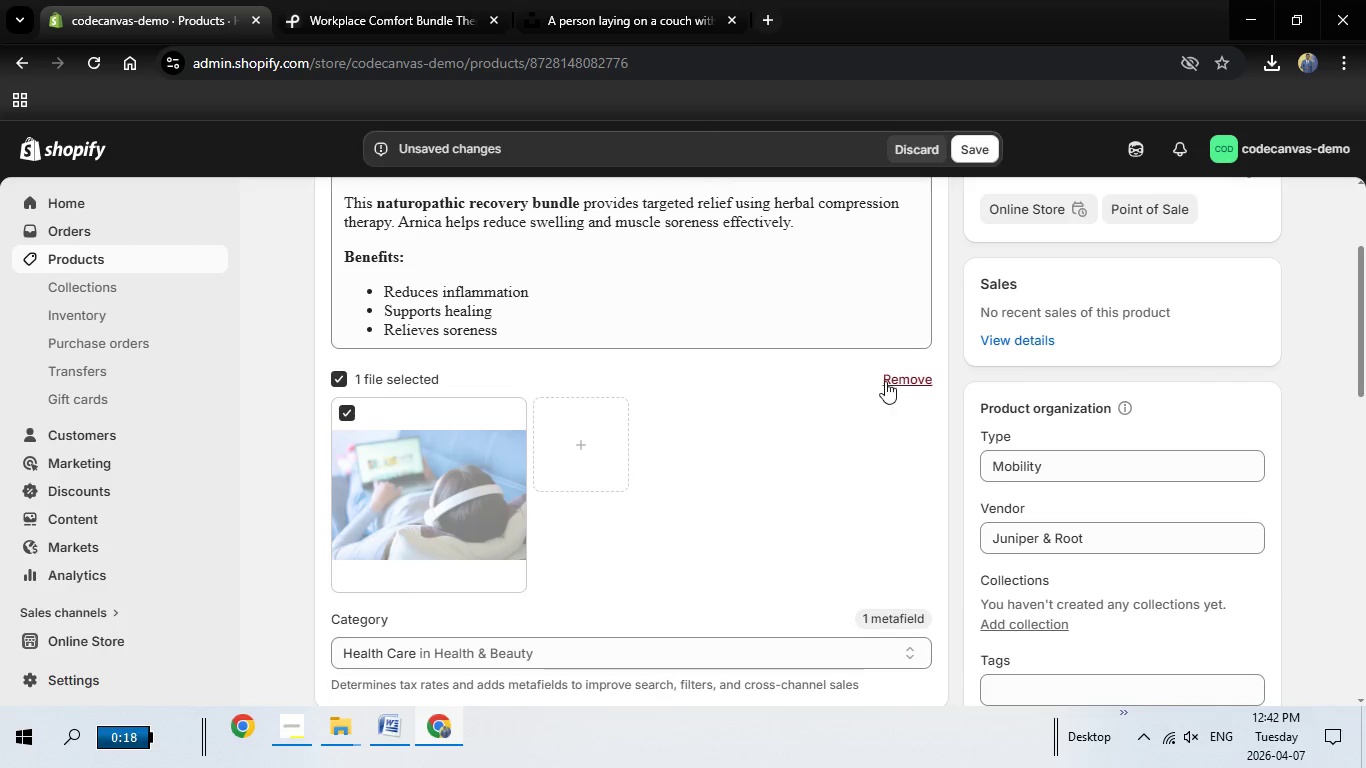 
left_click([887, 381])
 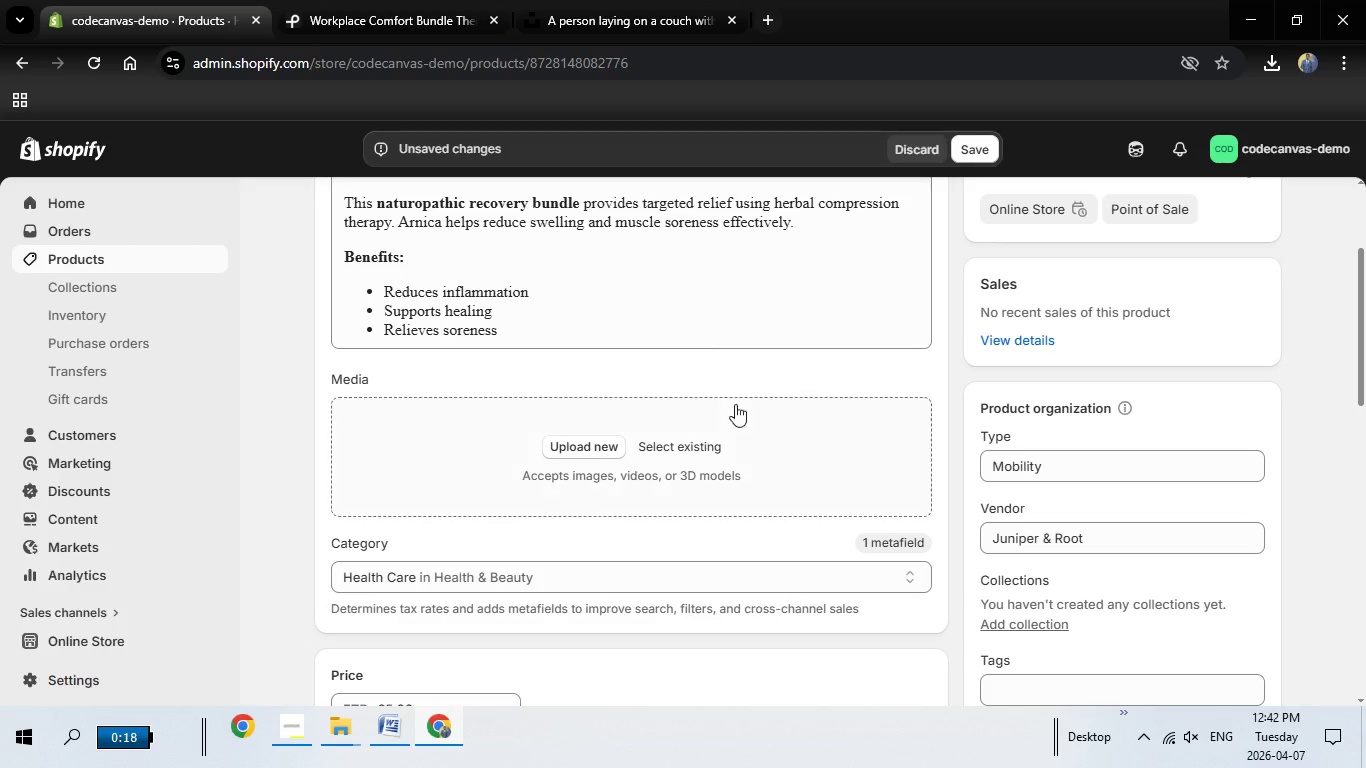 
scroll: coordinate [735, 406], scroll_direction: up, amount: 7.0
 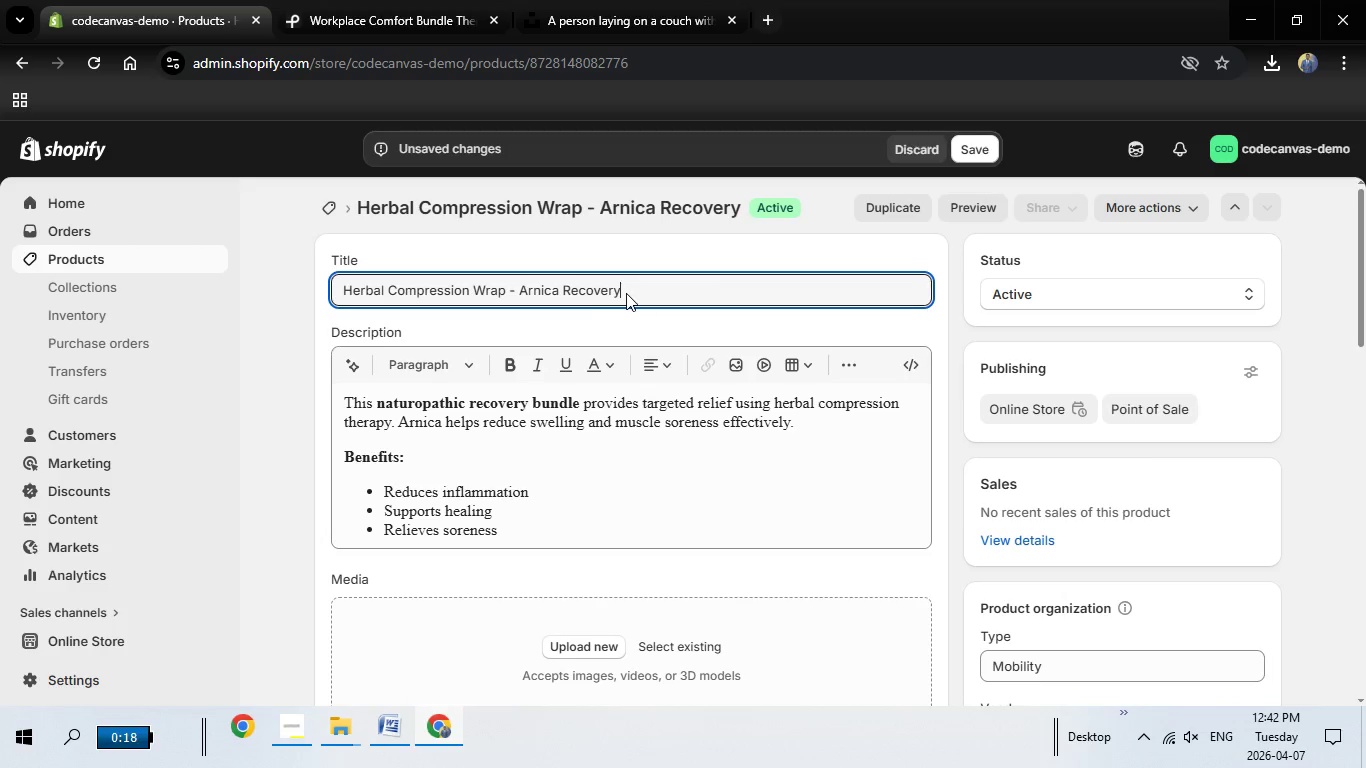 
left_click_drag(start_coordinate=[641, 293], to_coordinate=[320, 308])
 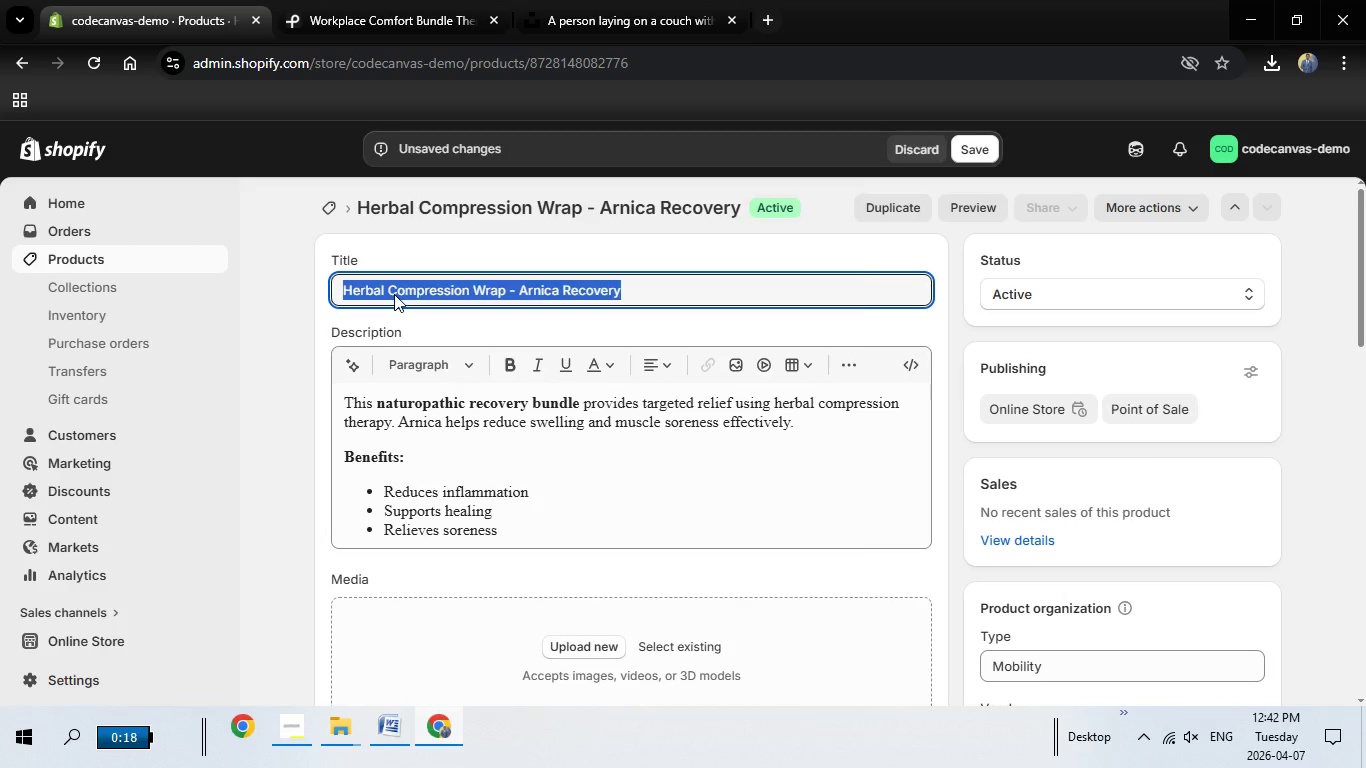 
right_click([394, 294])
 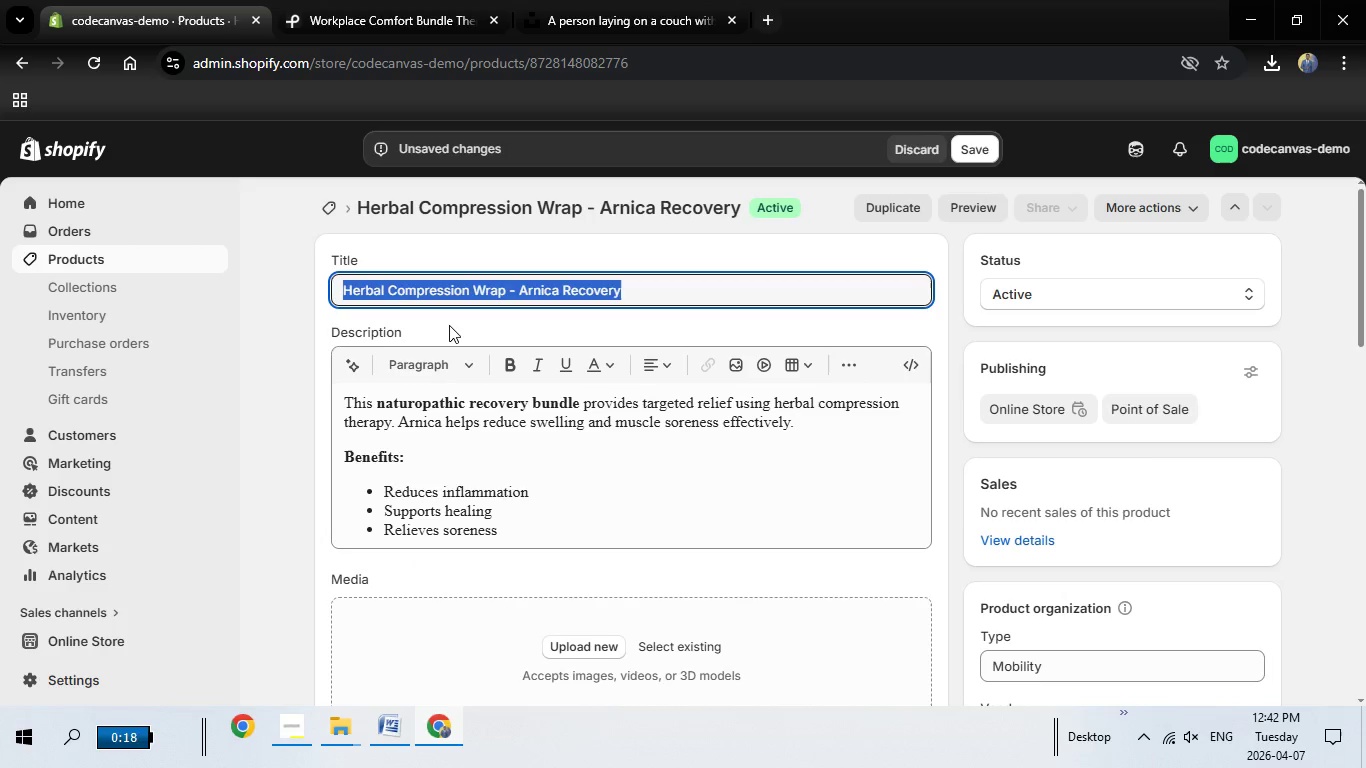 
left_click([449, 325])
 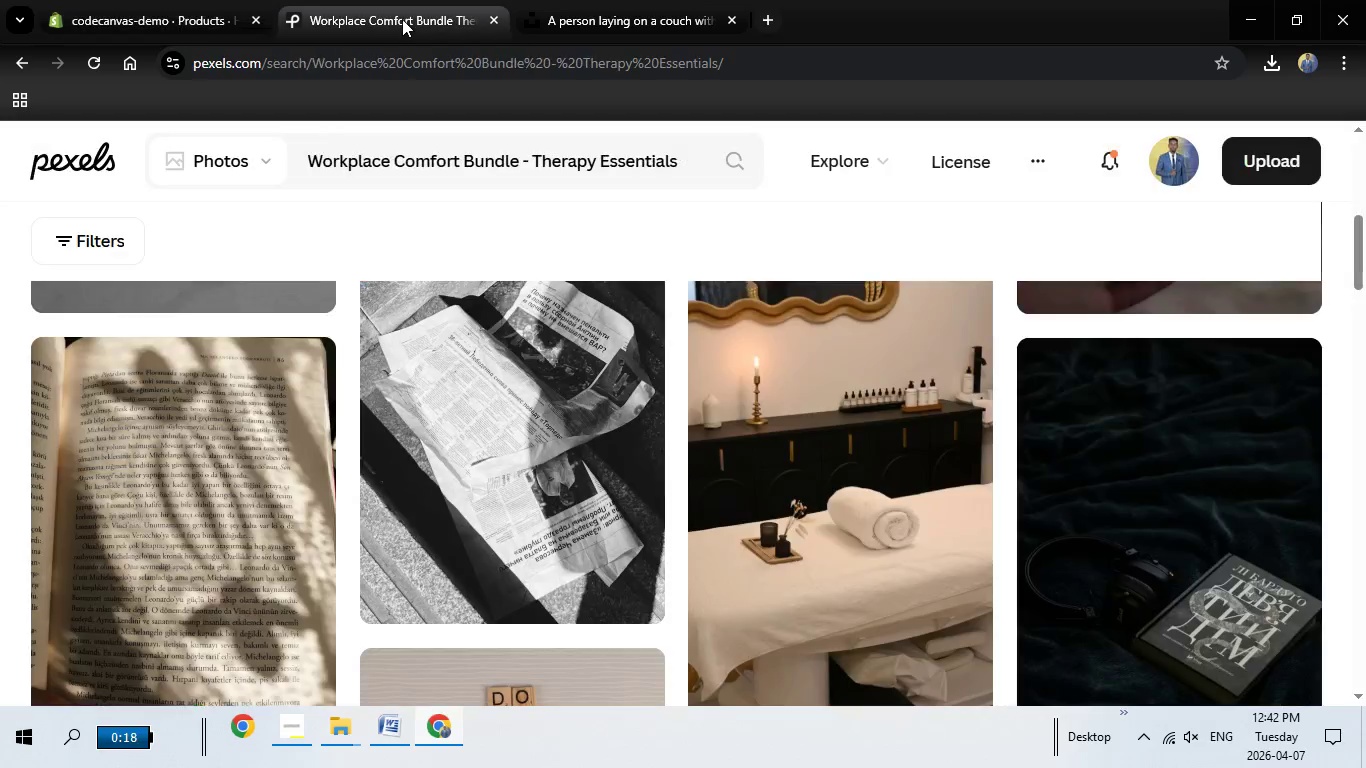 
left_click([402, 19])
 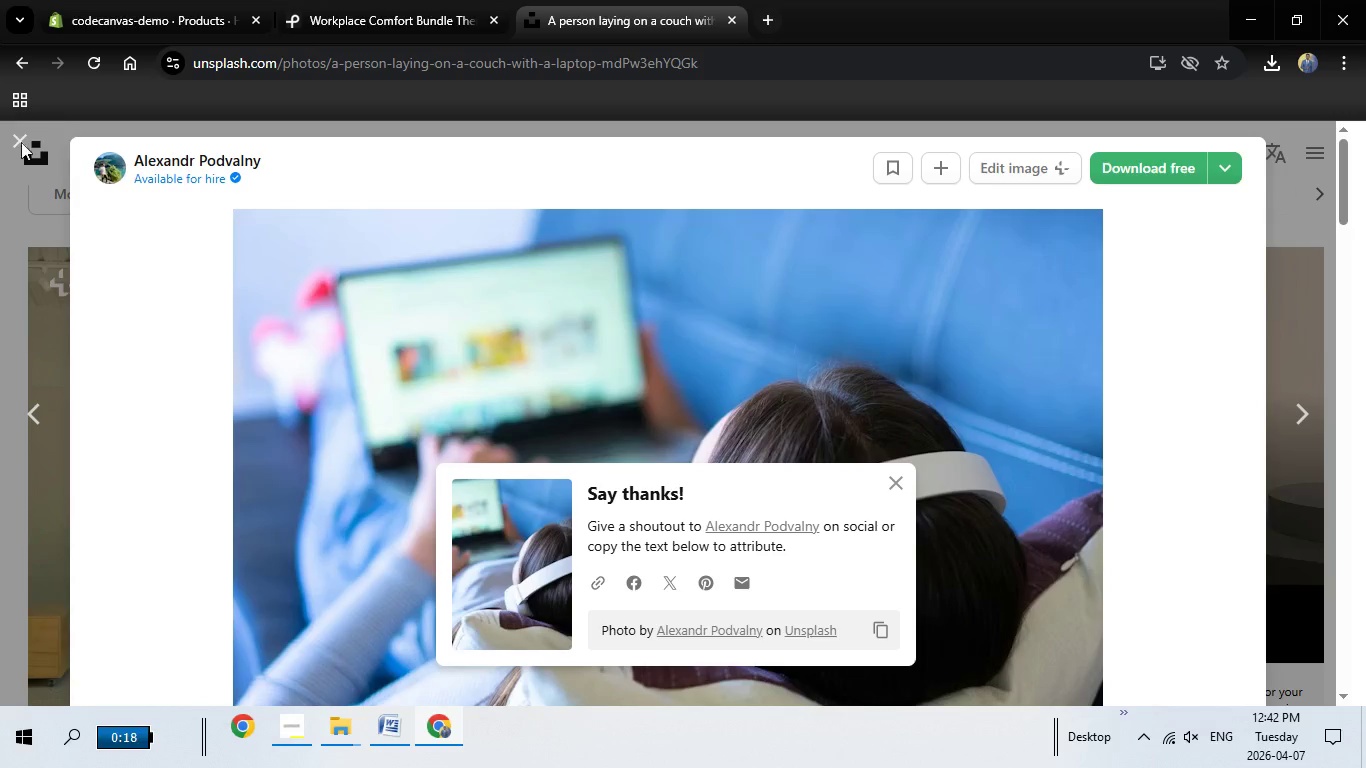 
left_click([8, 142])
 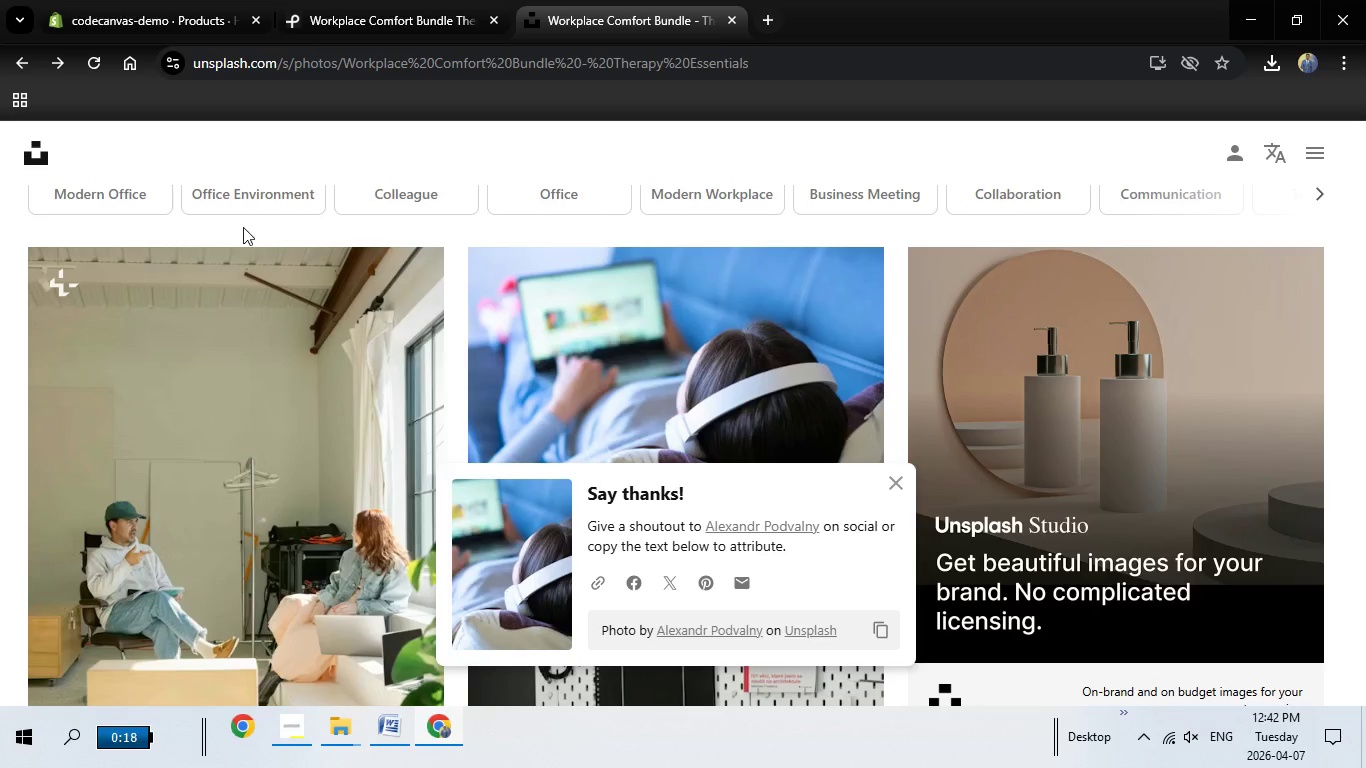 
scroll: coordinate [238, 225], scroll_direction: up, amount: 9.0
 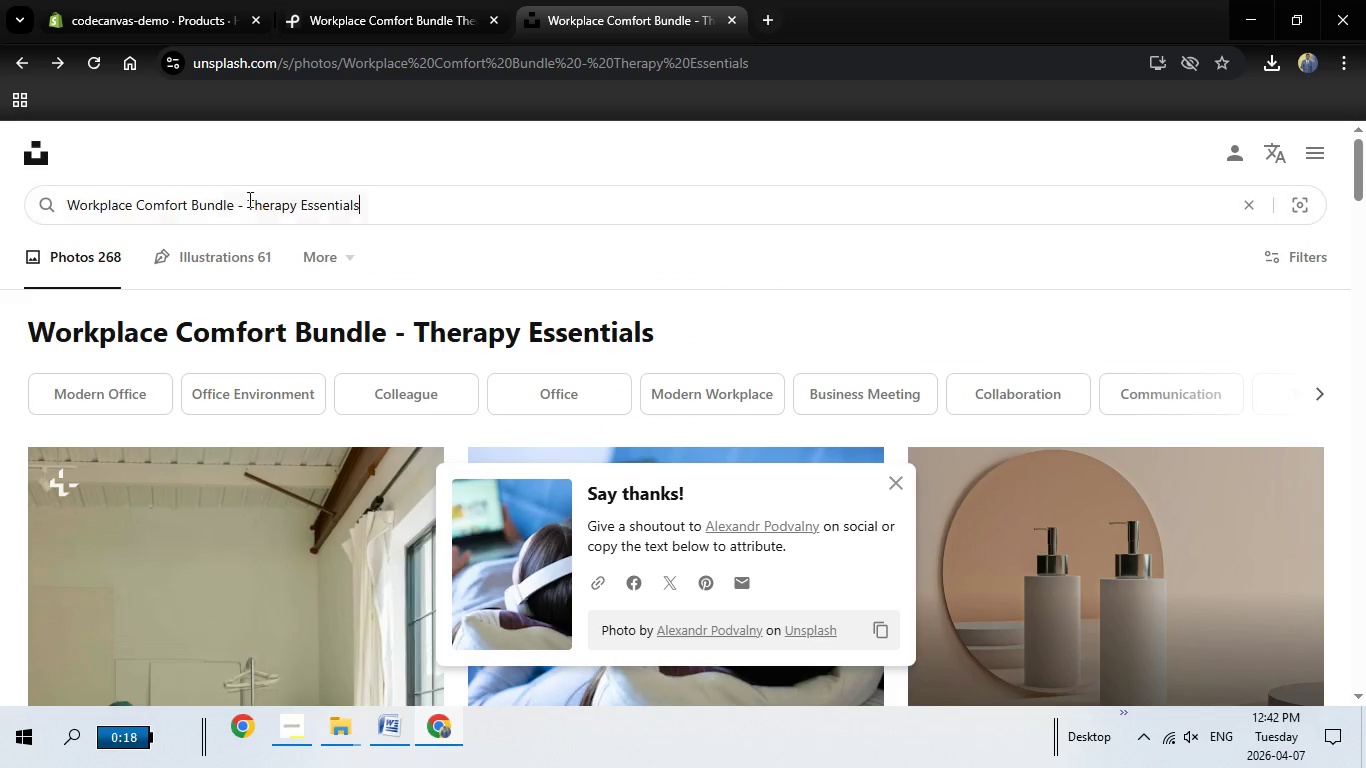 
left_click_drag(start_coordinate=[384, 195], to_coordinate=[42, 203])
 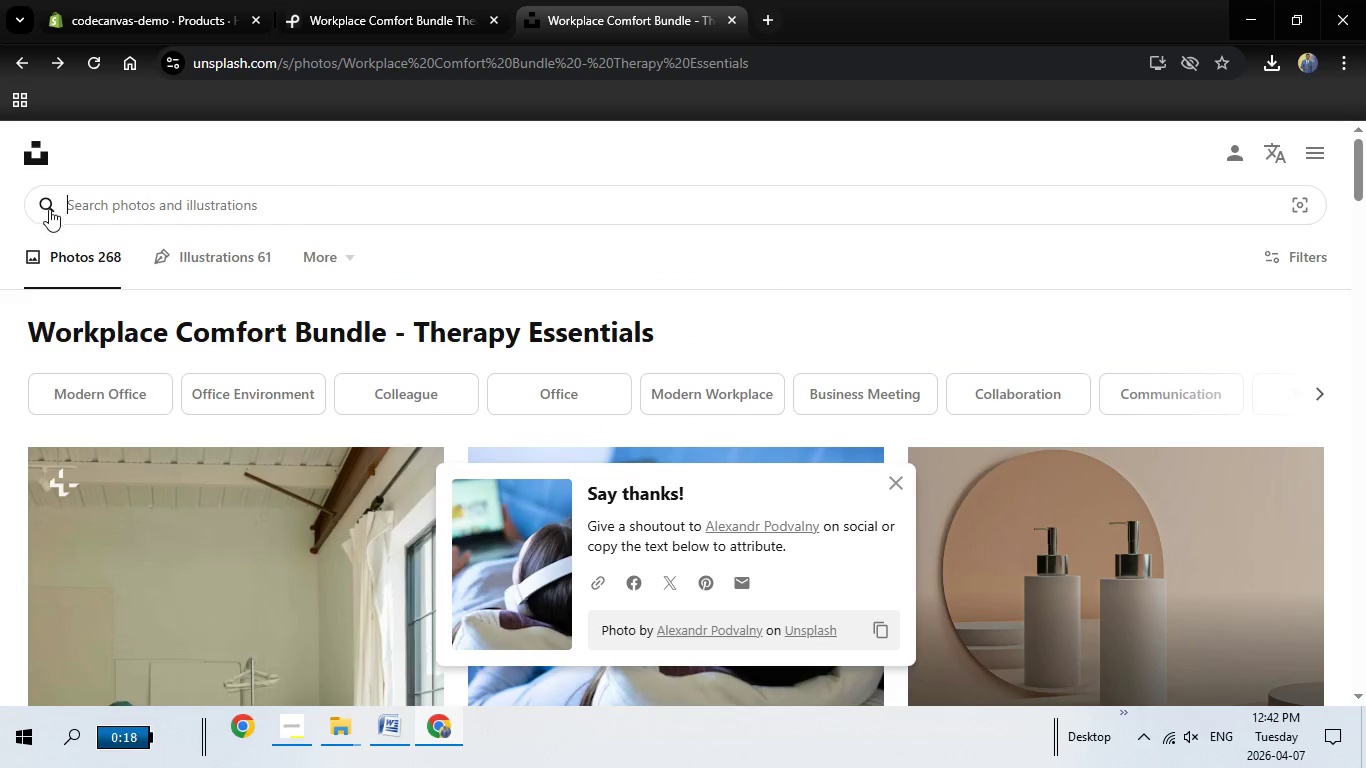 
key(Backspace)
 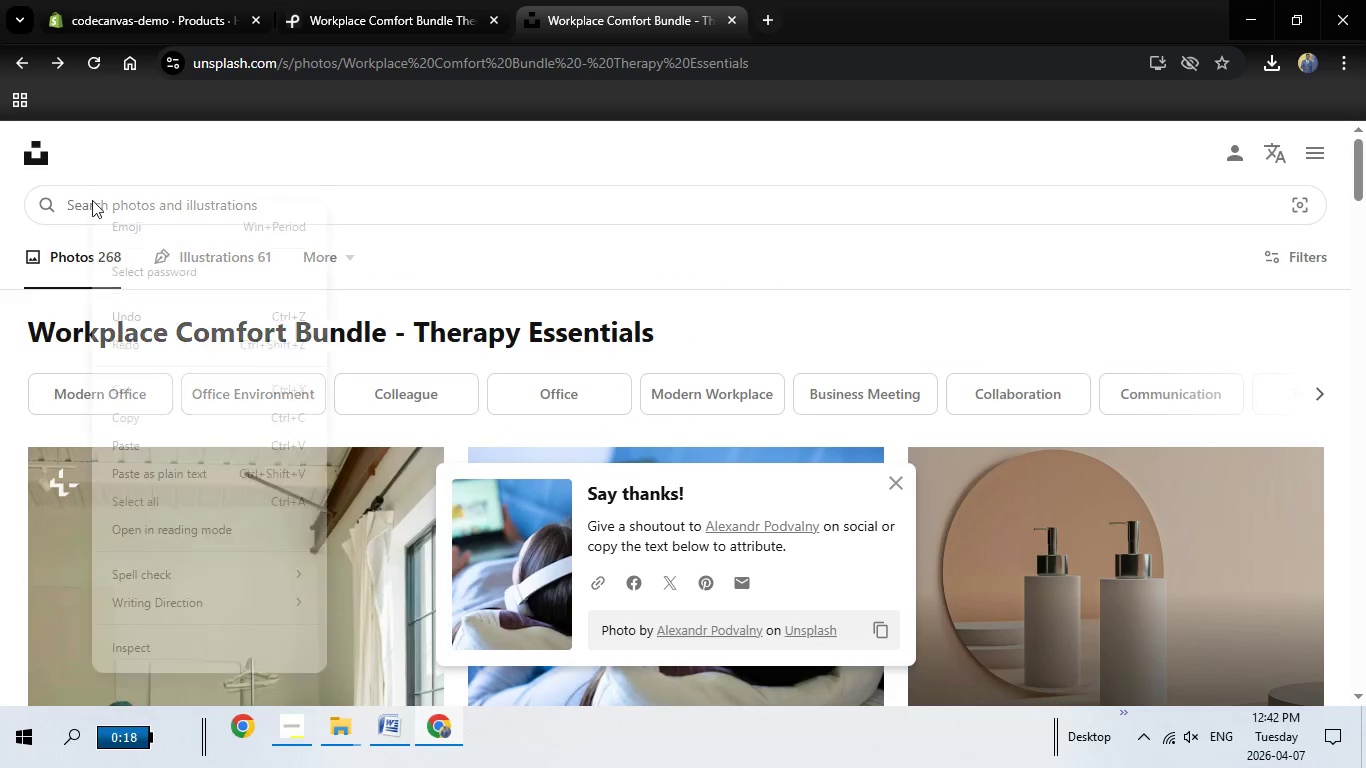 
right_click([92, 200])
 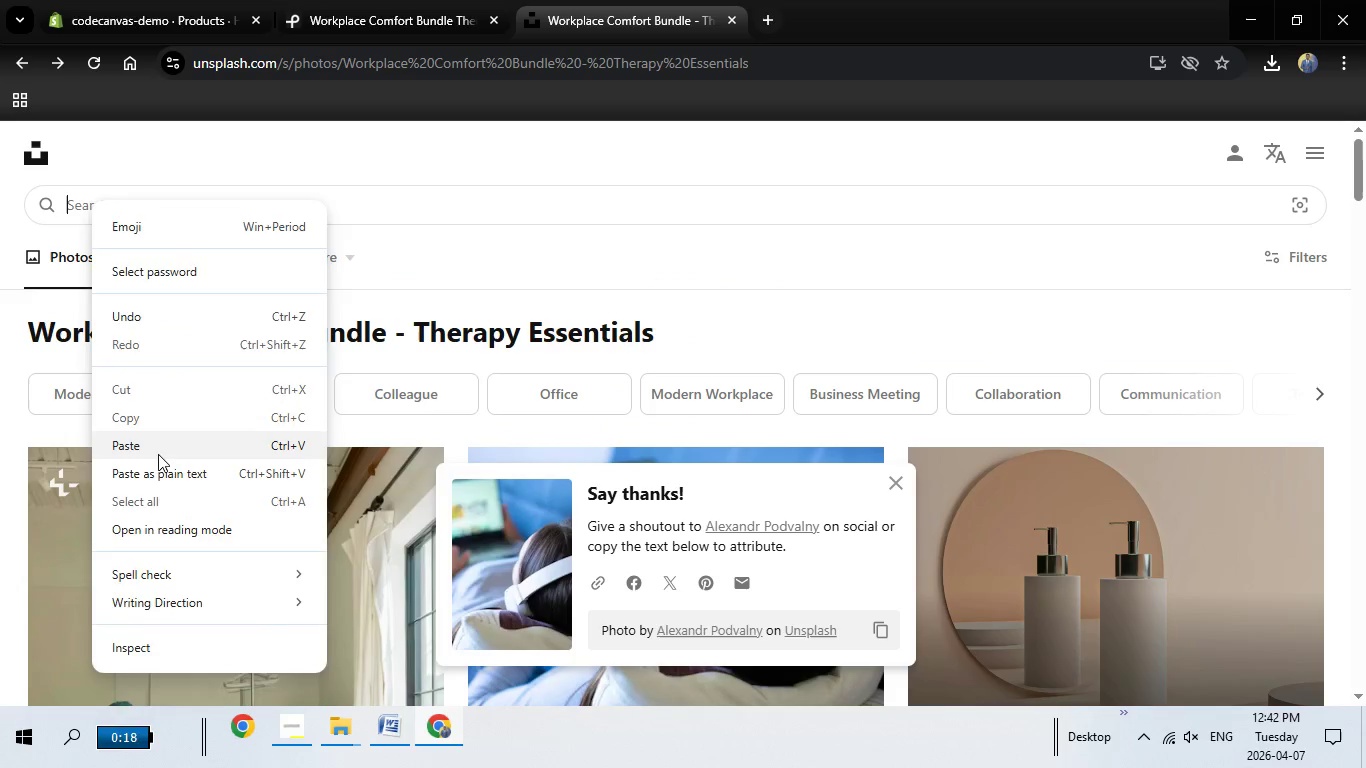 
left_click([158, 454])
 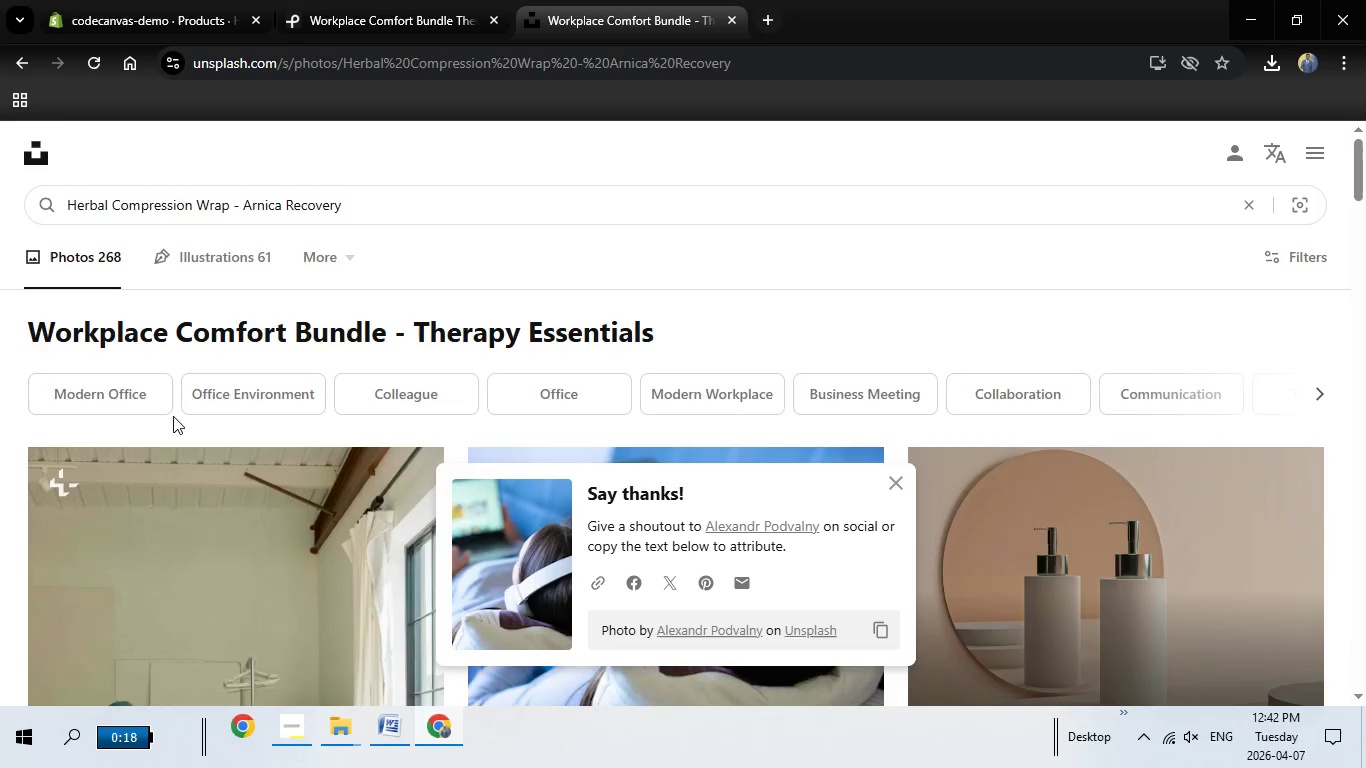 
key(Enter)
 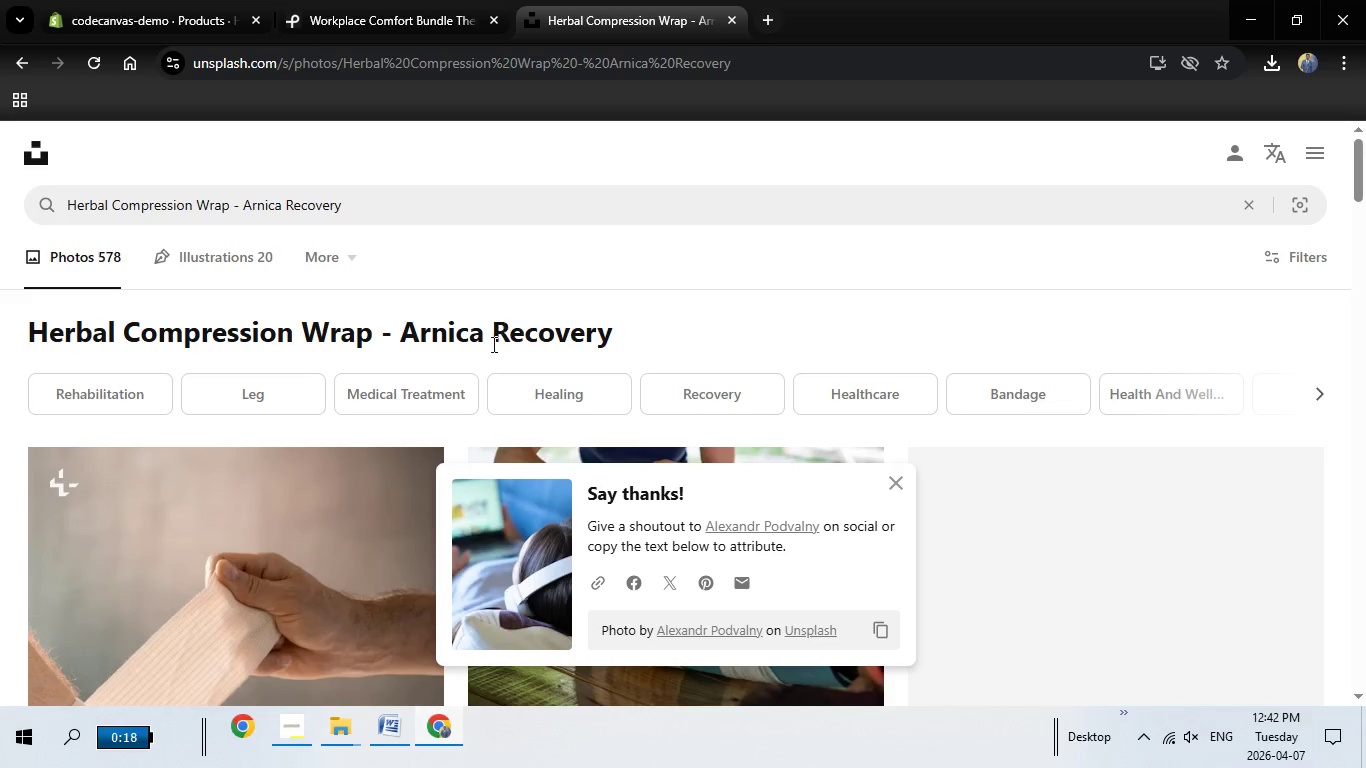 
wait(7.5)
 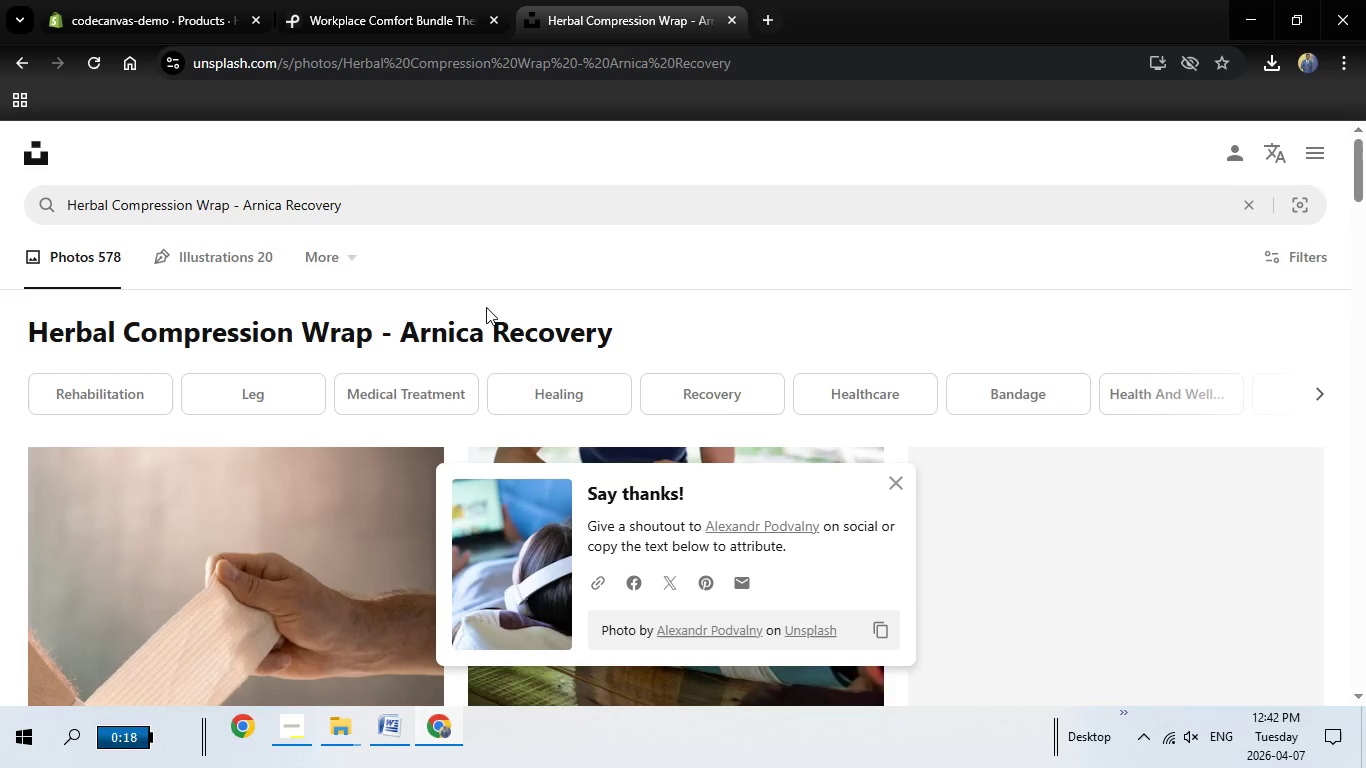 
scroll: coordinate [774, 333], scroll_direction: down, amount: 7.0
 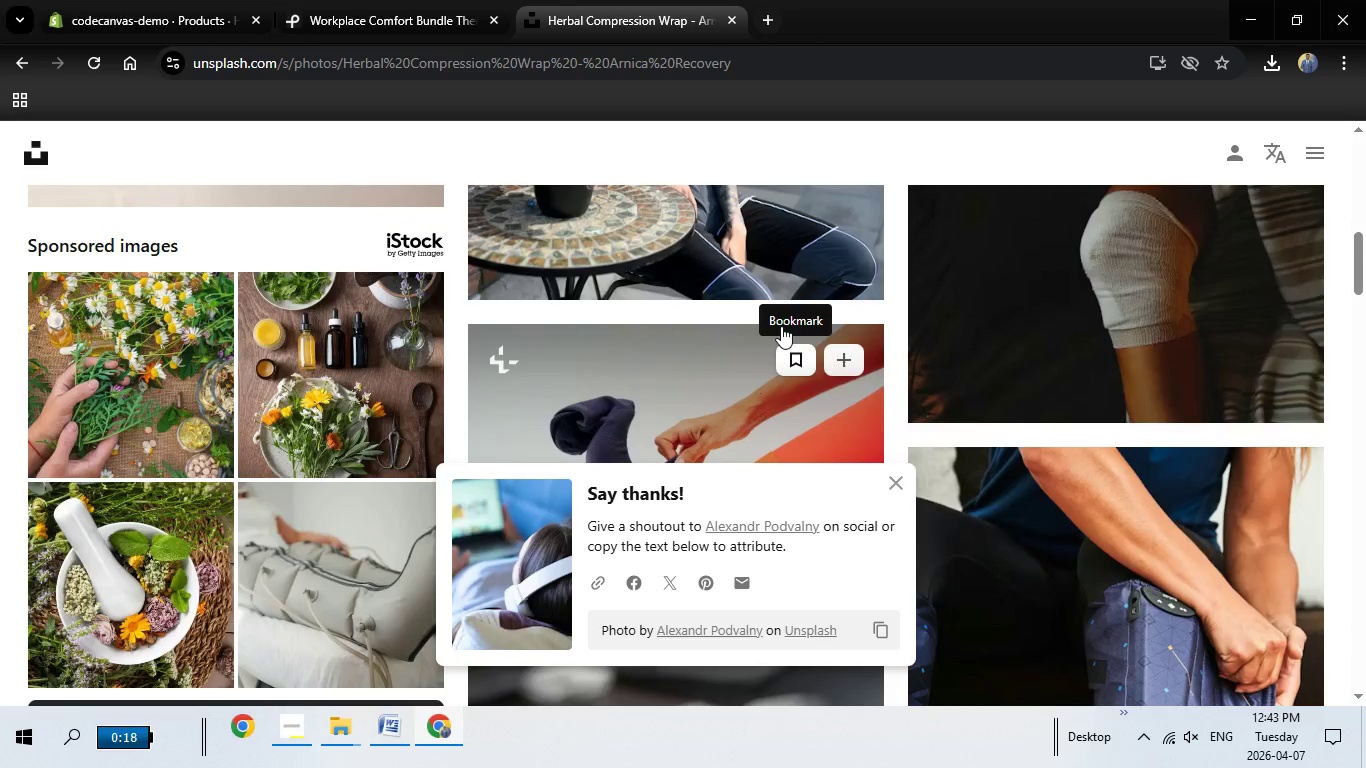 
scroll: coordinate [781, 326], scroll_direction: up, amount: 3.0
 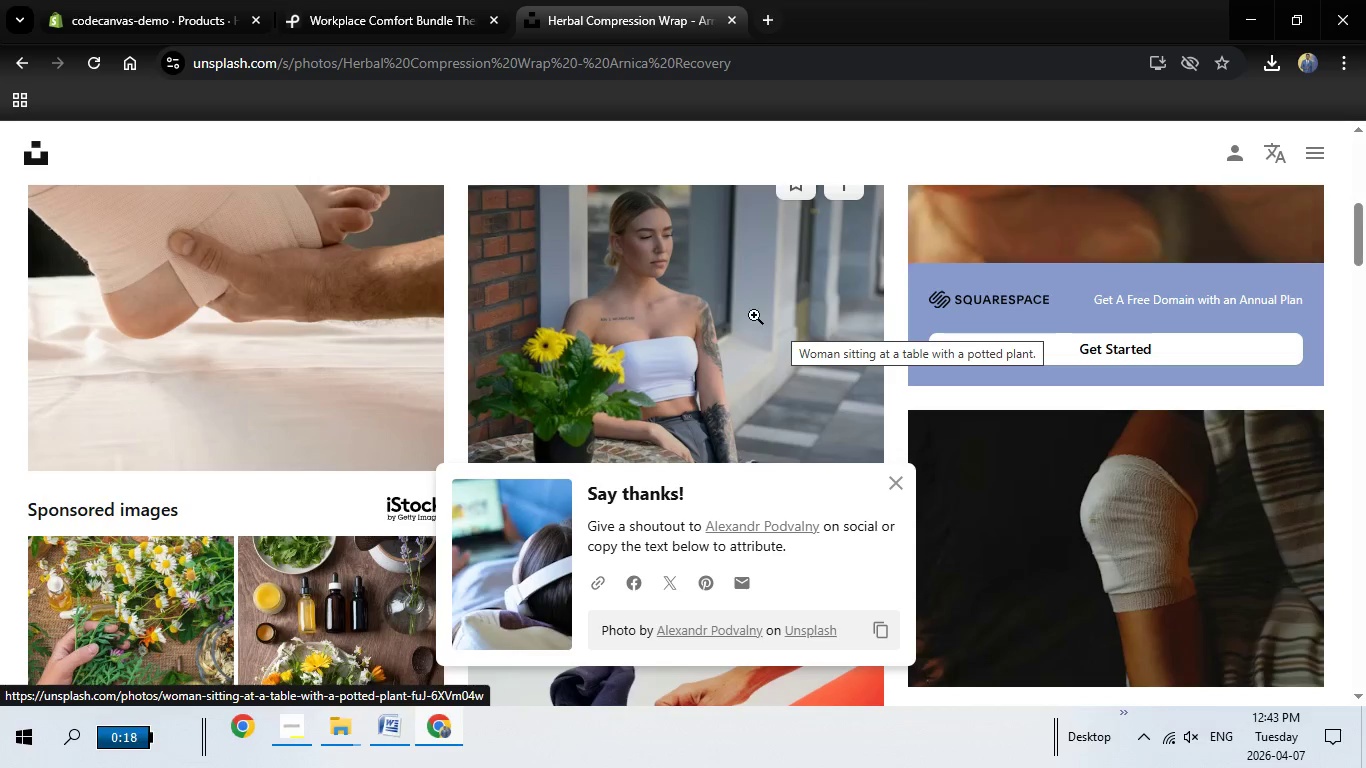 
wait(6.82)
 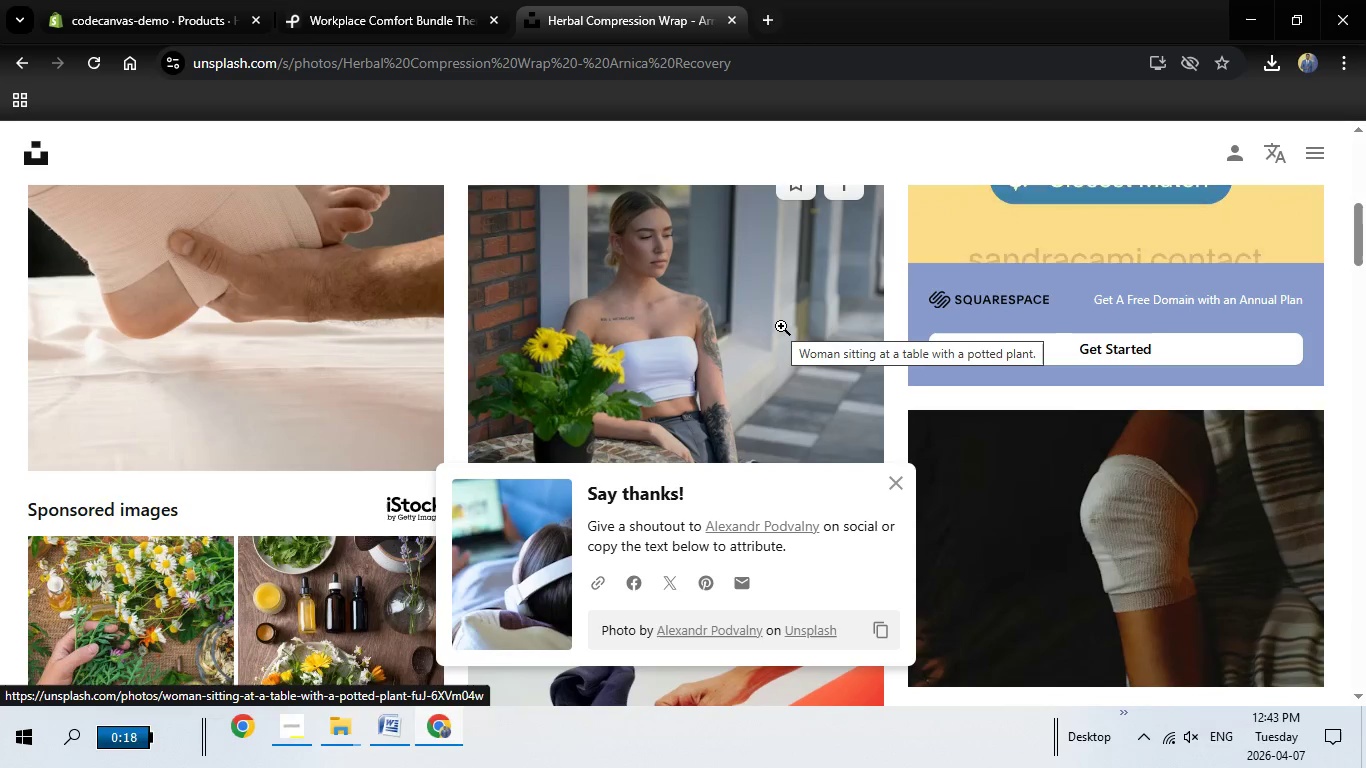 
scroll: coordinate [567, 330], scroll_direction: up, amount: 2.0
 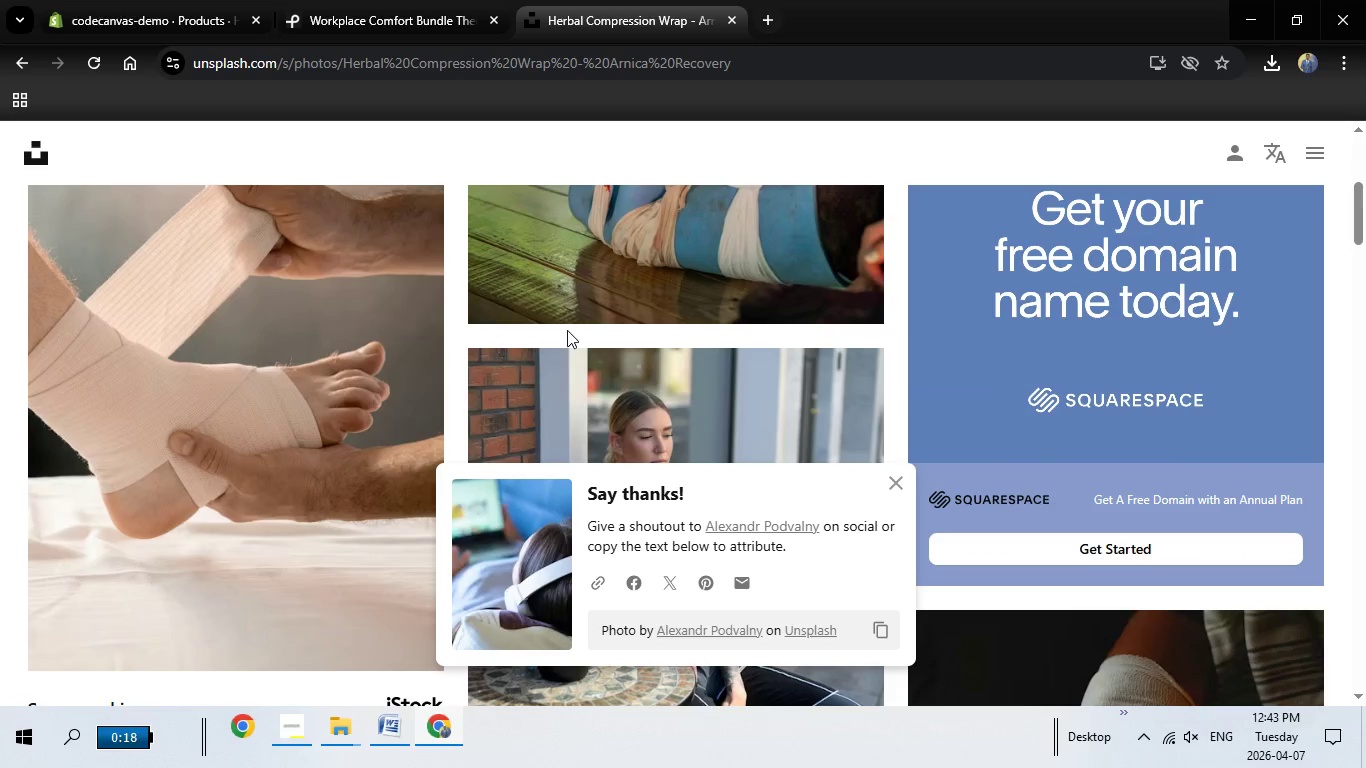 
mouse_move([478, 286])
 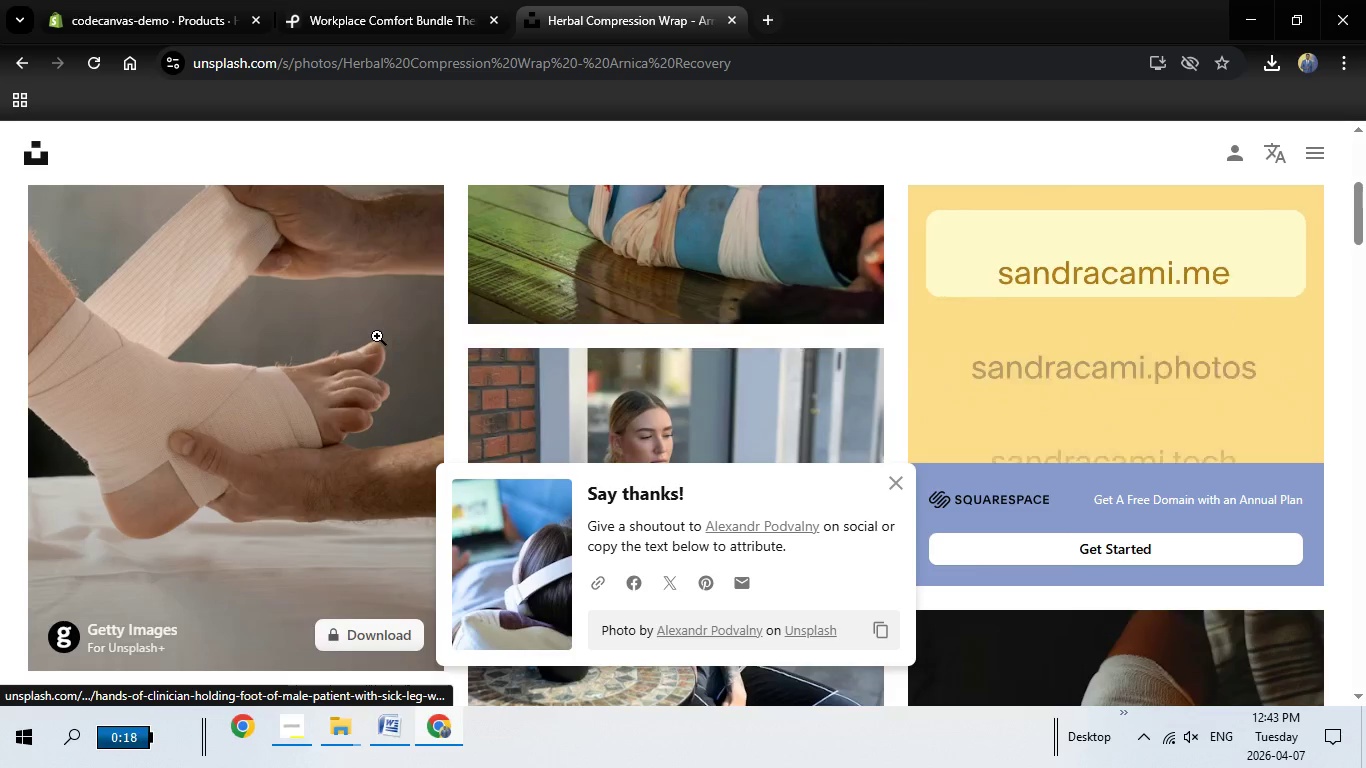 
scroll: coordinate [492, 324], scroll_direction: up, amount: 3.0
 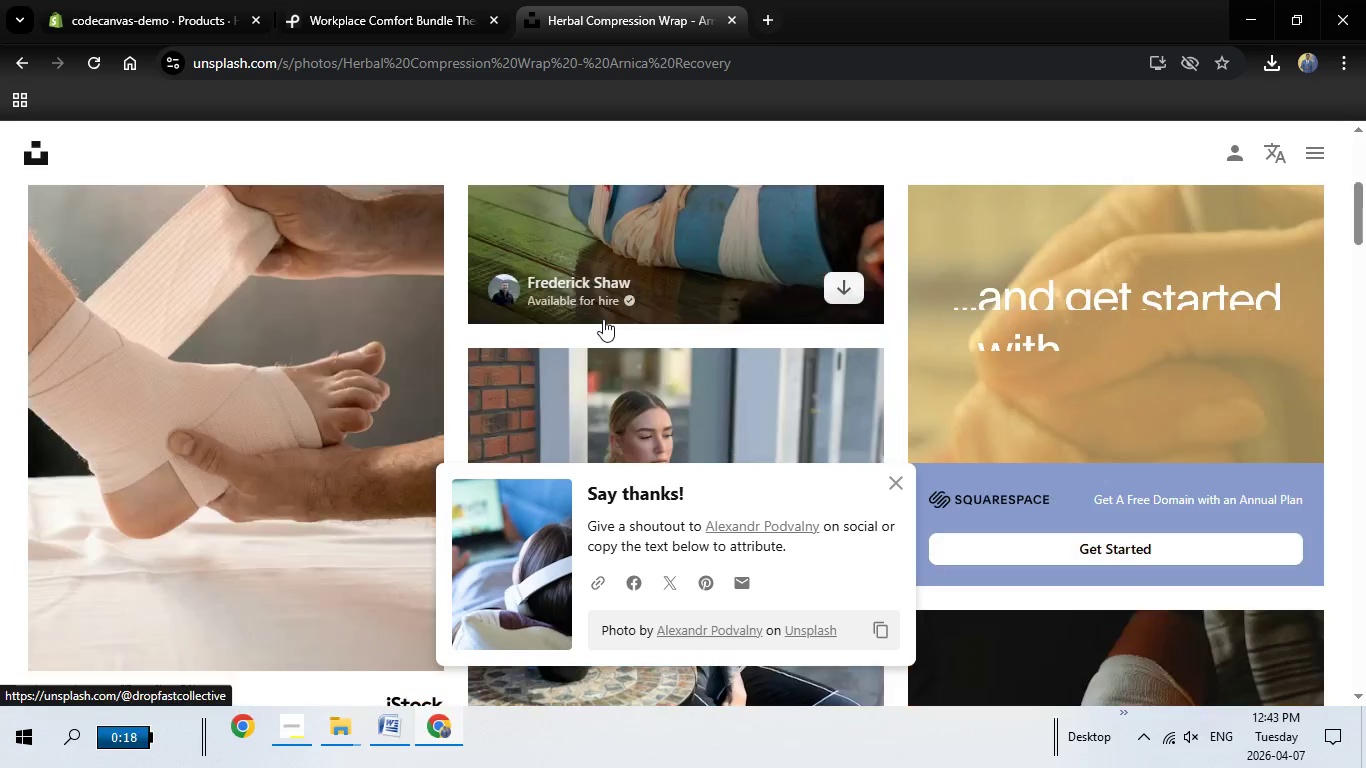 
scroll: coordinate [606, 316], scroll_direction: down, amount: 9.0
 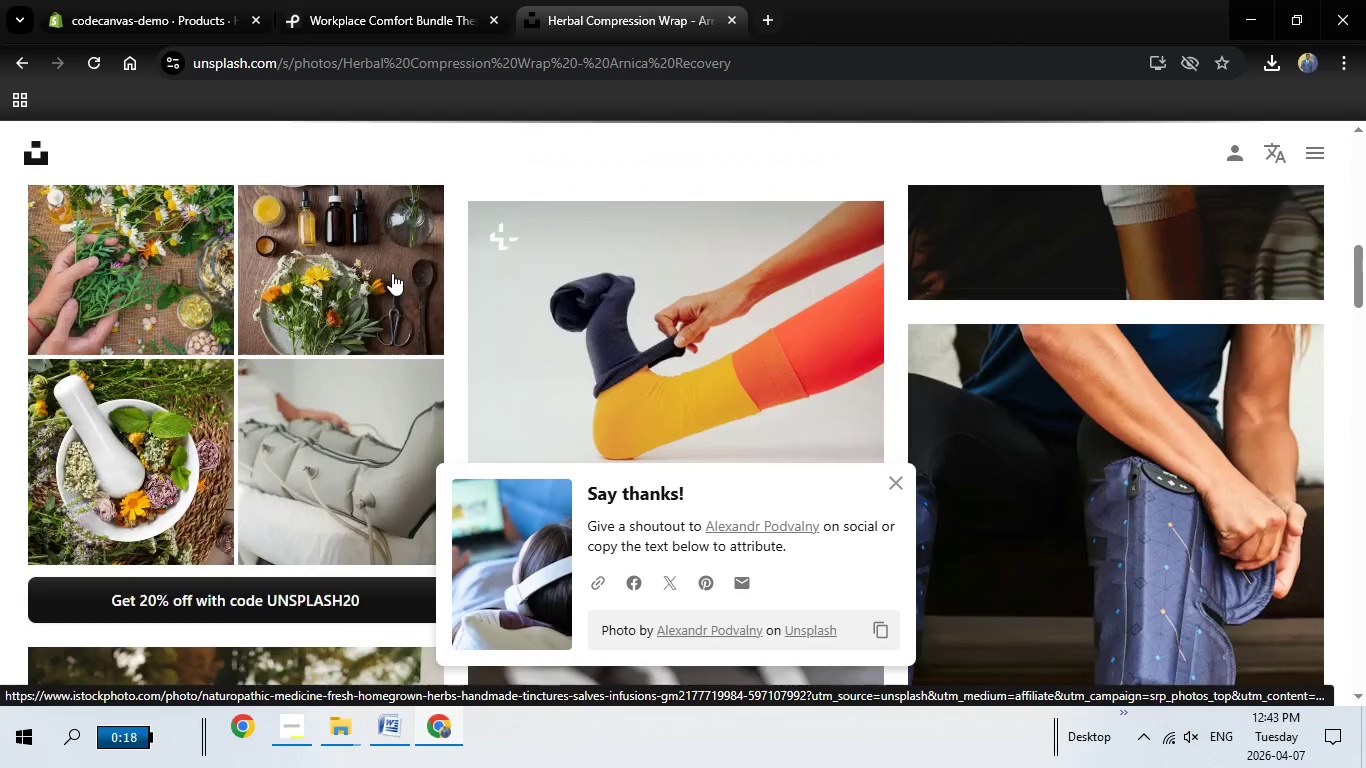 
scroll: coordinate [392, 273], scroll_direction: up, amount: 2.0
 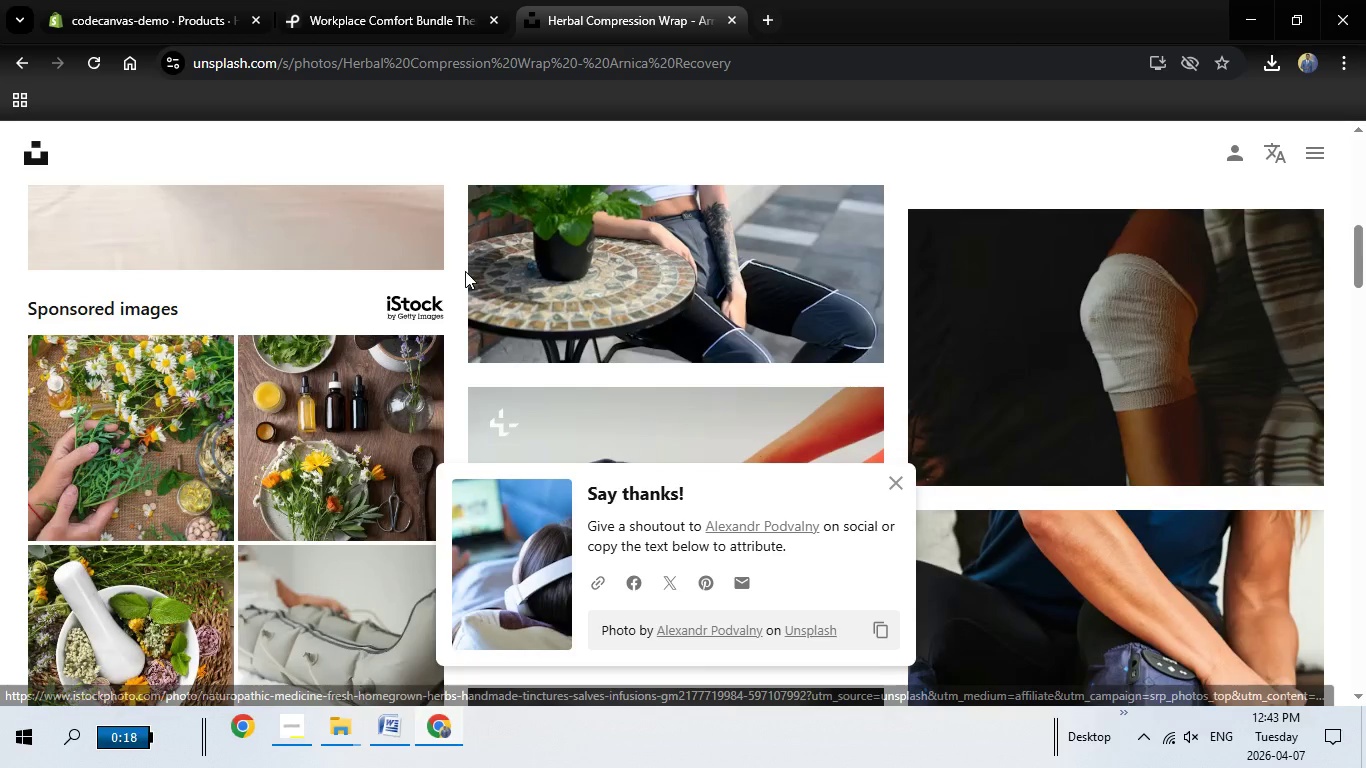 
scroll: coordinate [822, 311], scroll_direction: down, amount: 6.0
 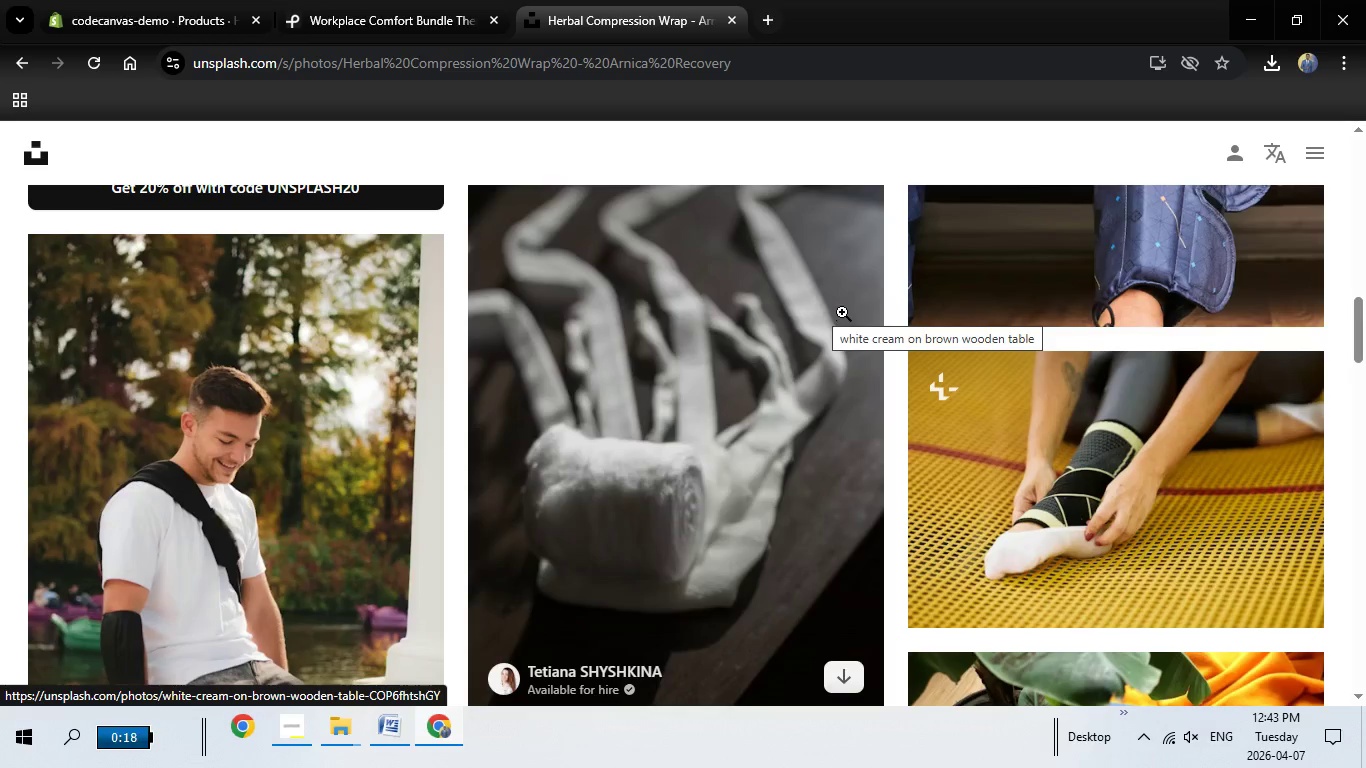 
mouse_move([887, 293])
 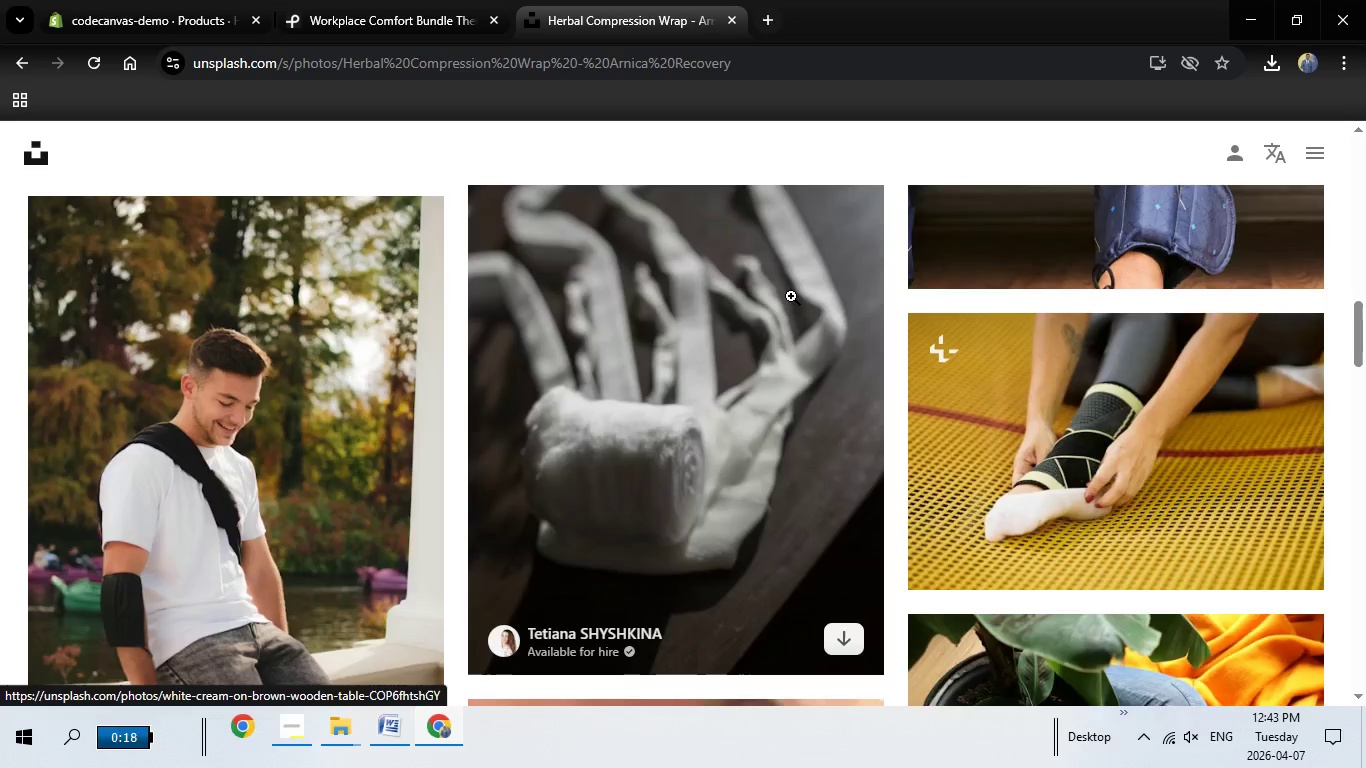 
scroll: coordinate [791, 296], scroll_direction: down, amount: 5.0
 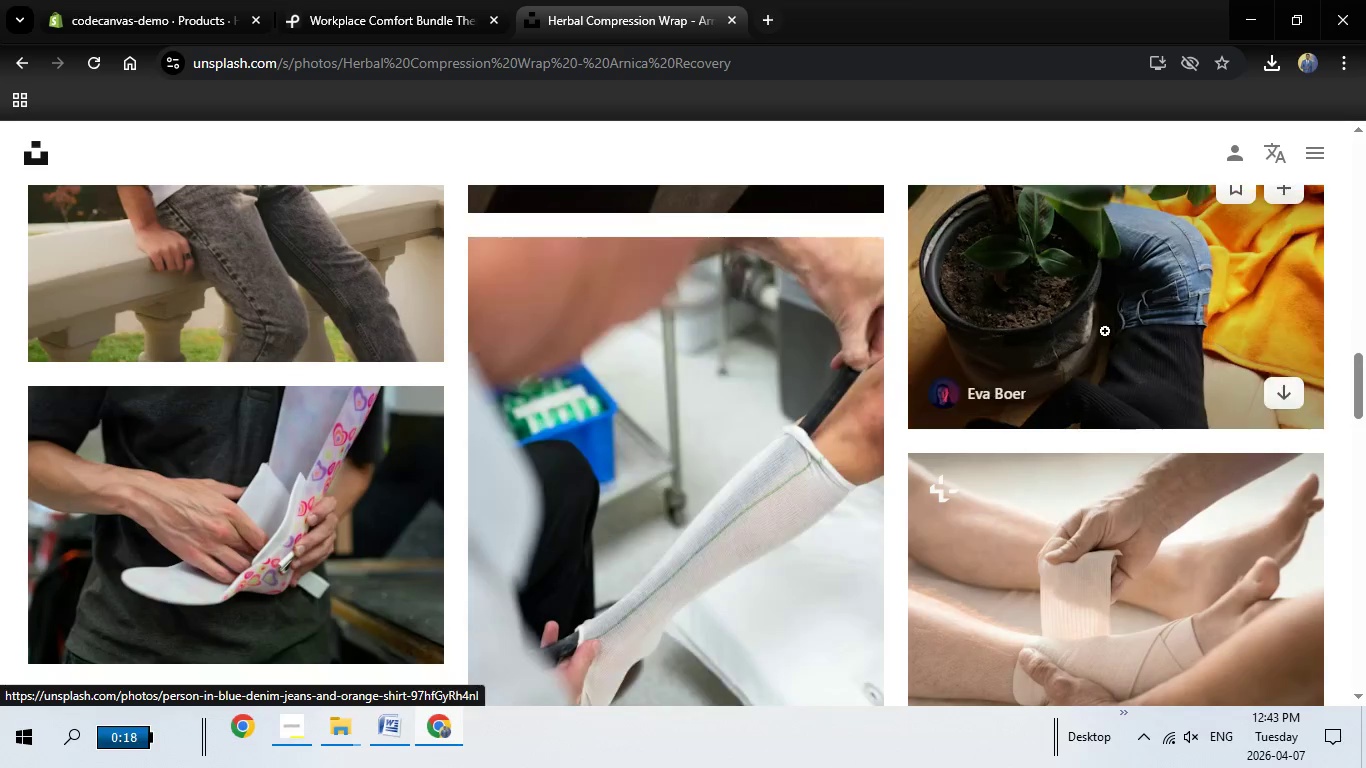 
scroll: coordinate [1077, 331], scroll_direction: none, amount: 0.0
 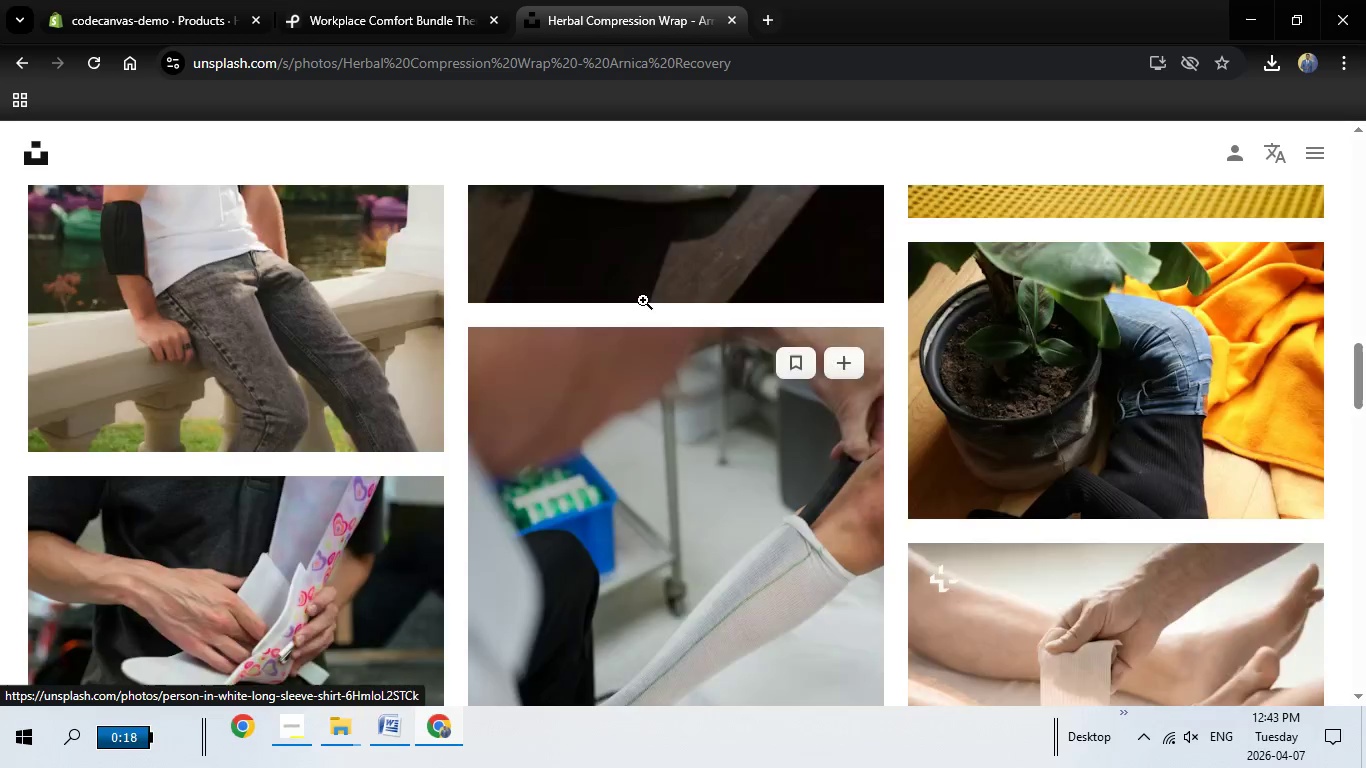 
scroll: coordinate [658, 305], scroll_direction: up, amount: 21.0
 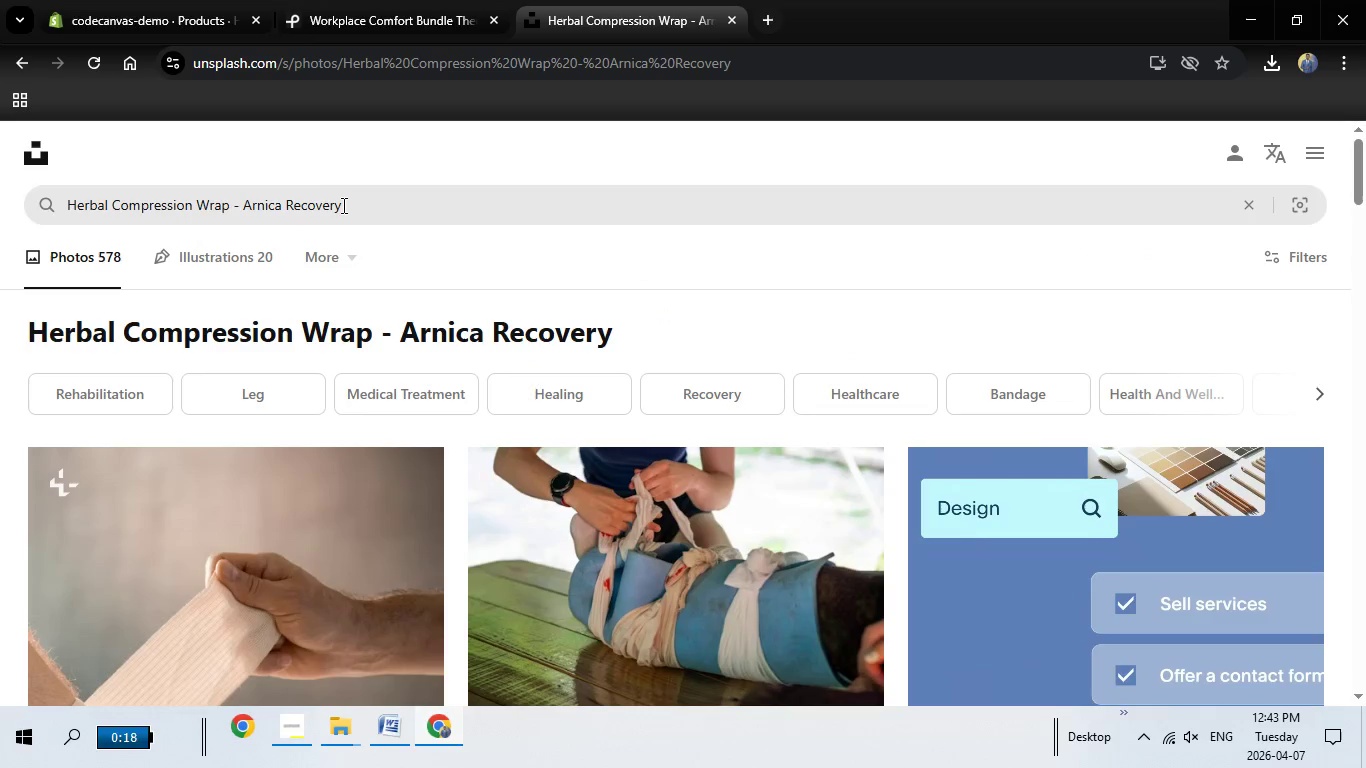 
left_click([342, 205])
 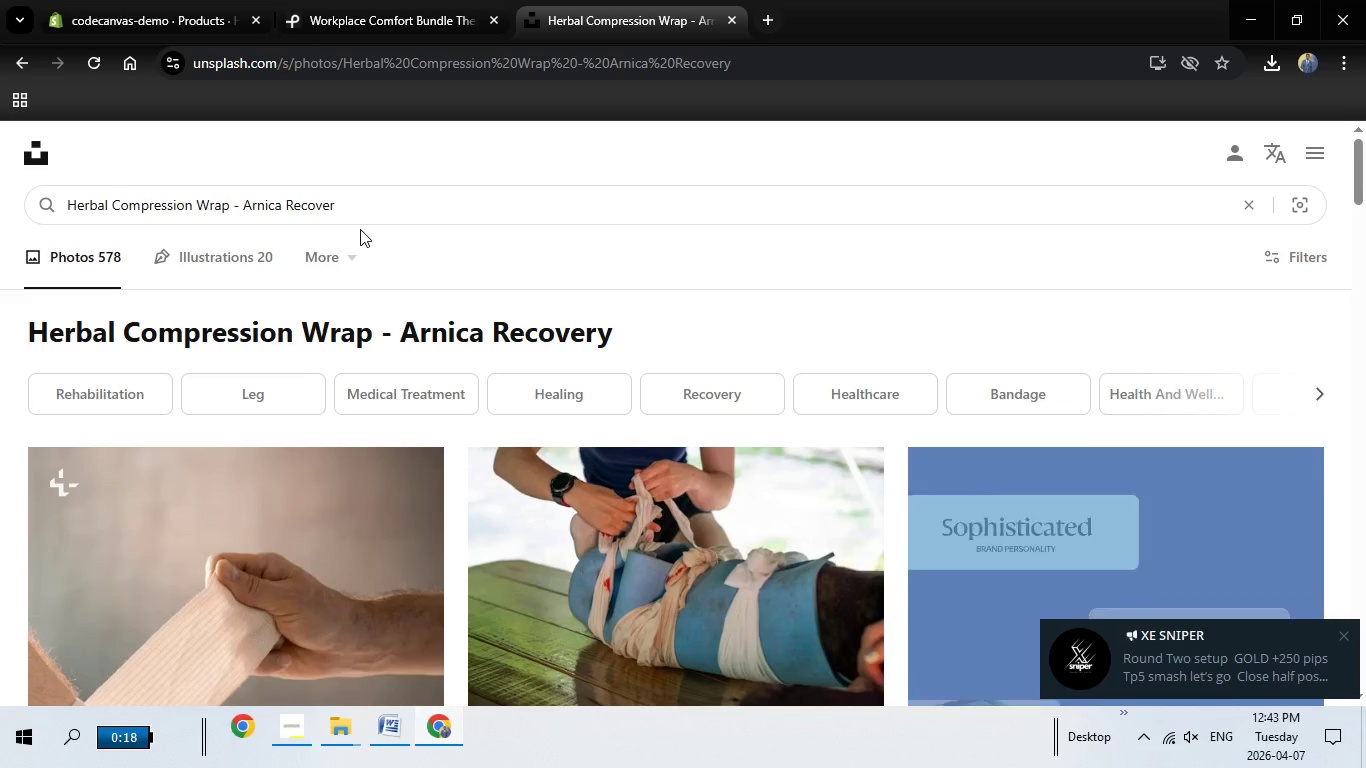 
key(Backspace)
 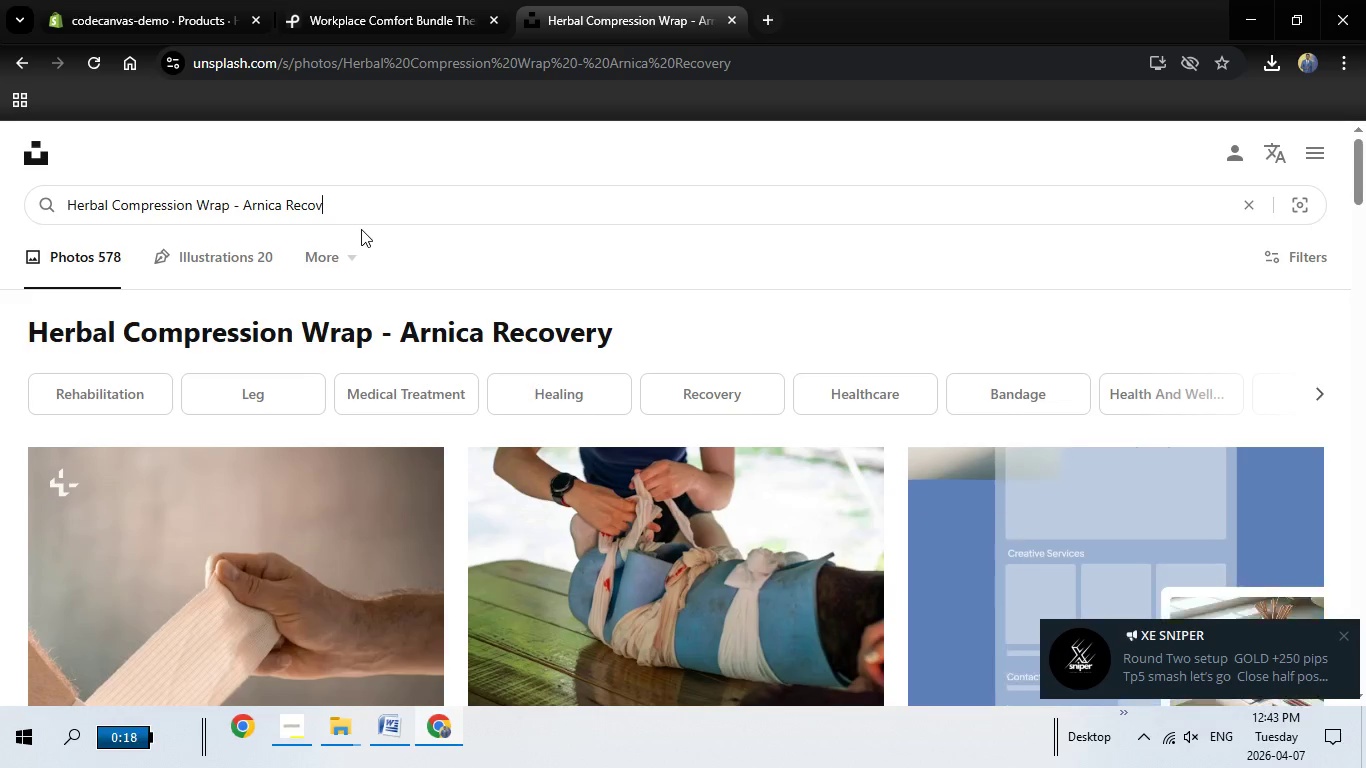 
key(Backspace)
 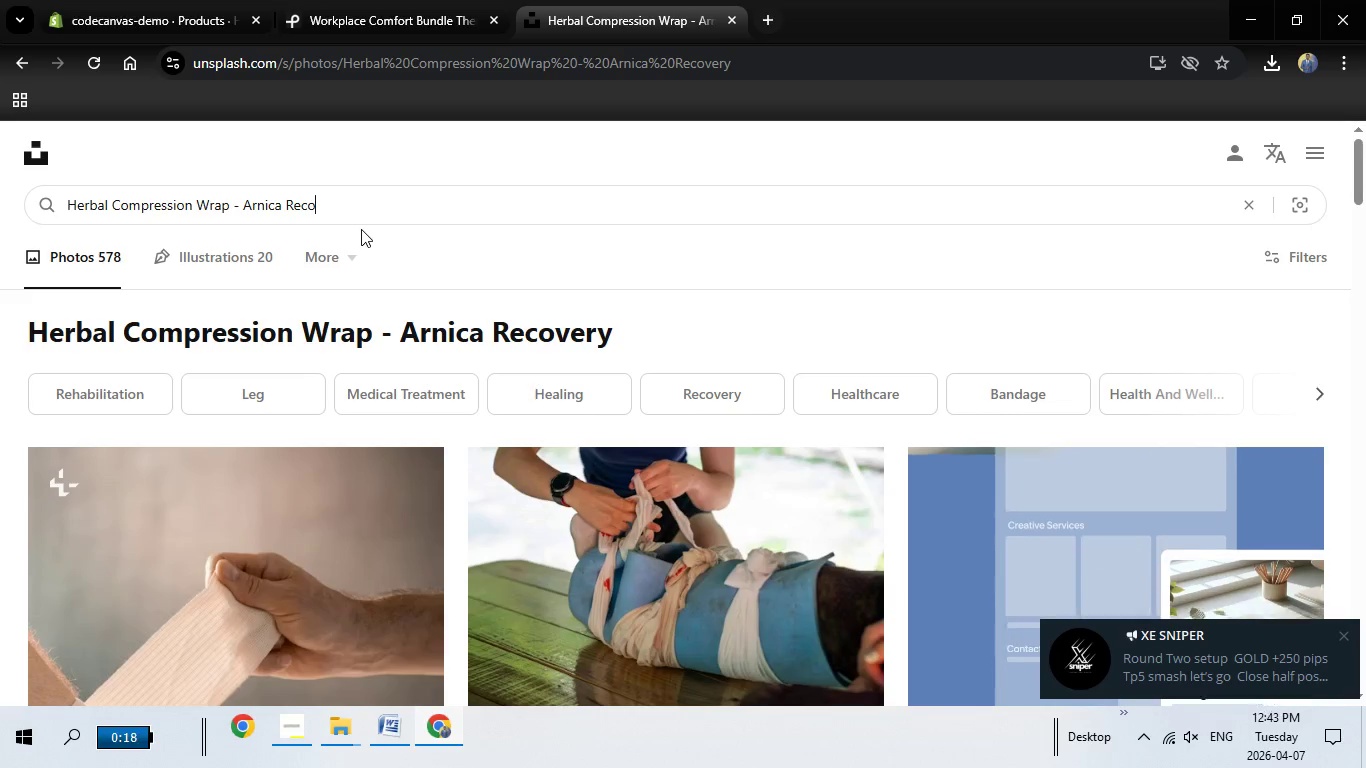 
key(Backspace)
 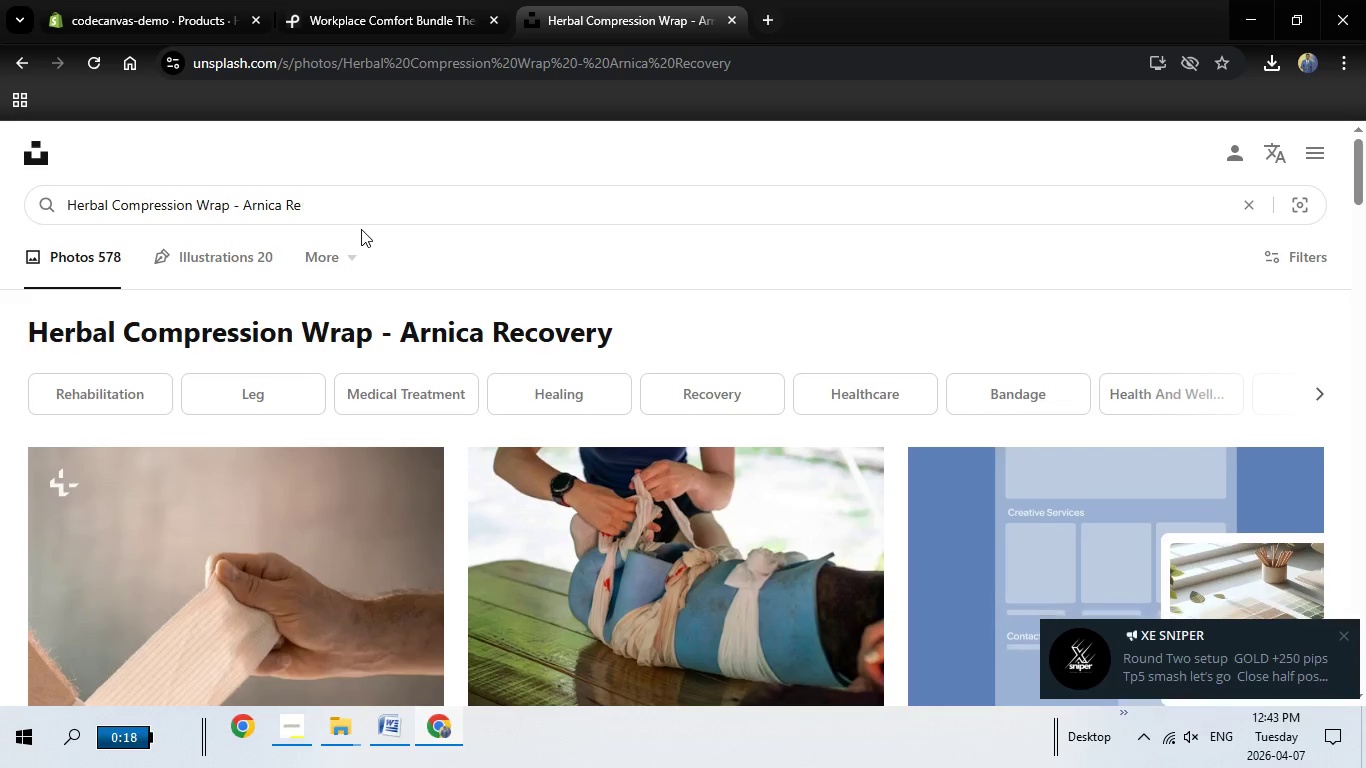 
key(Backspace)
 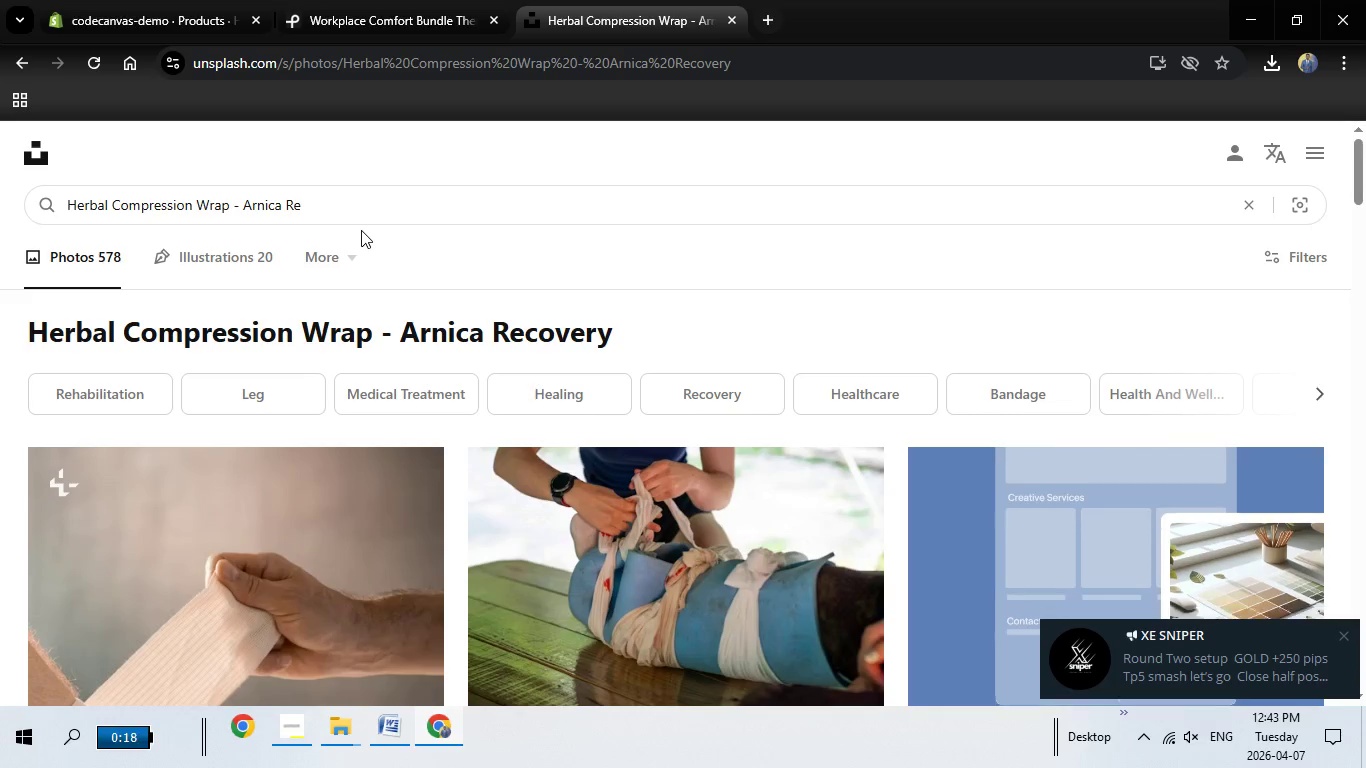 
key(Backspace)
 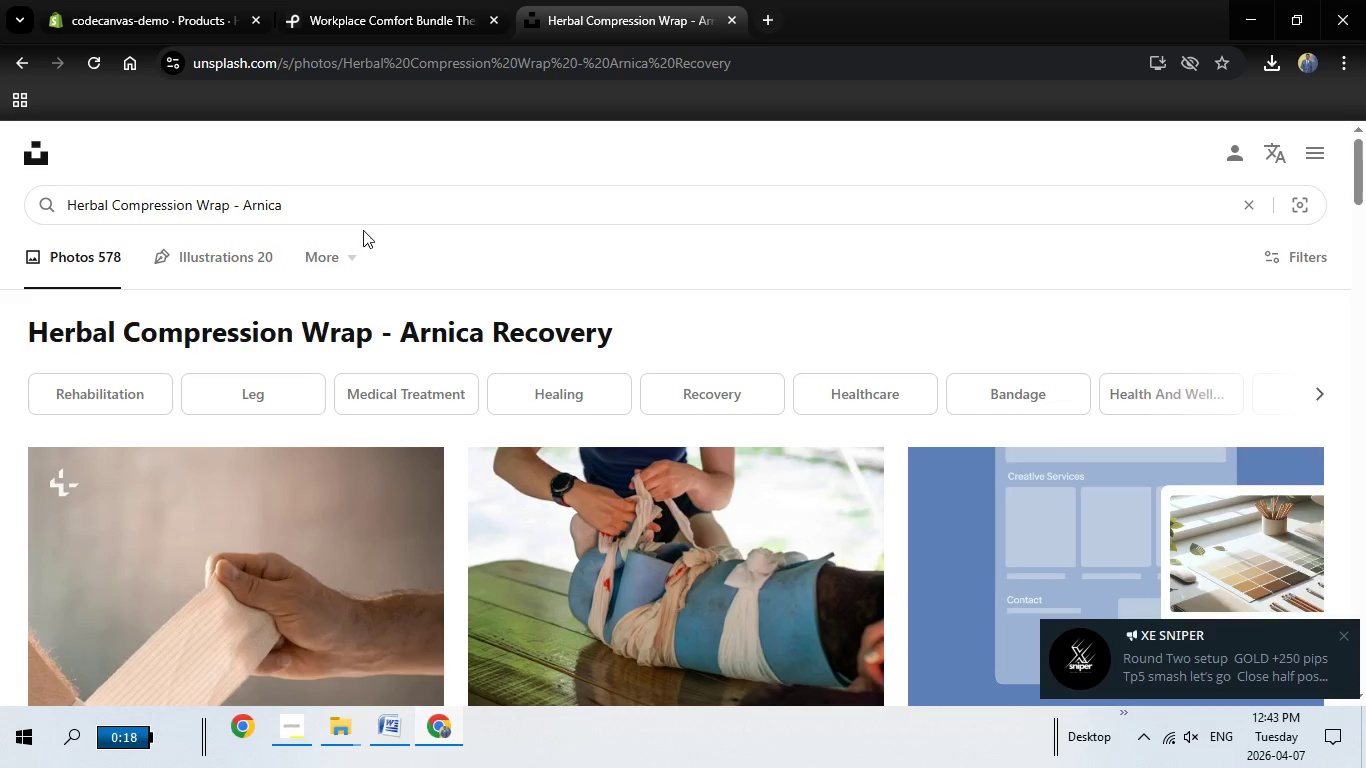 
key(Backspace)
 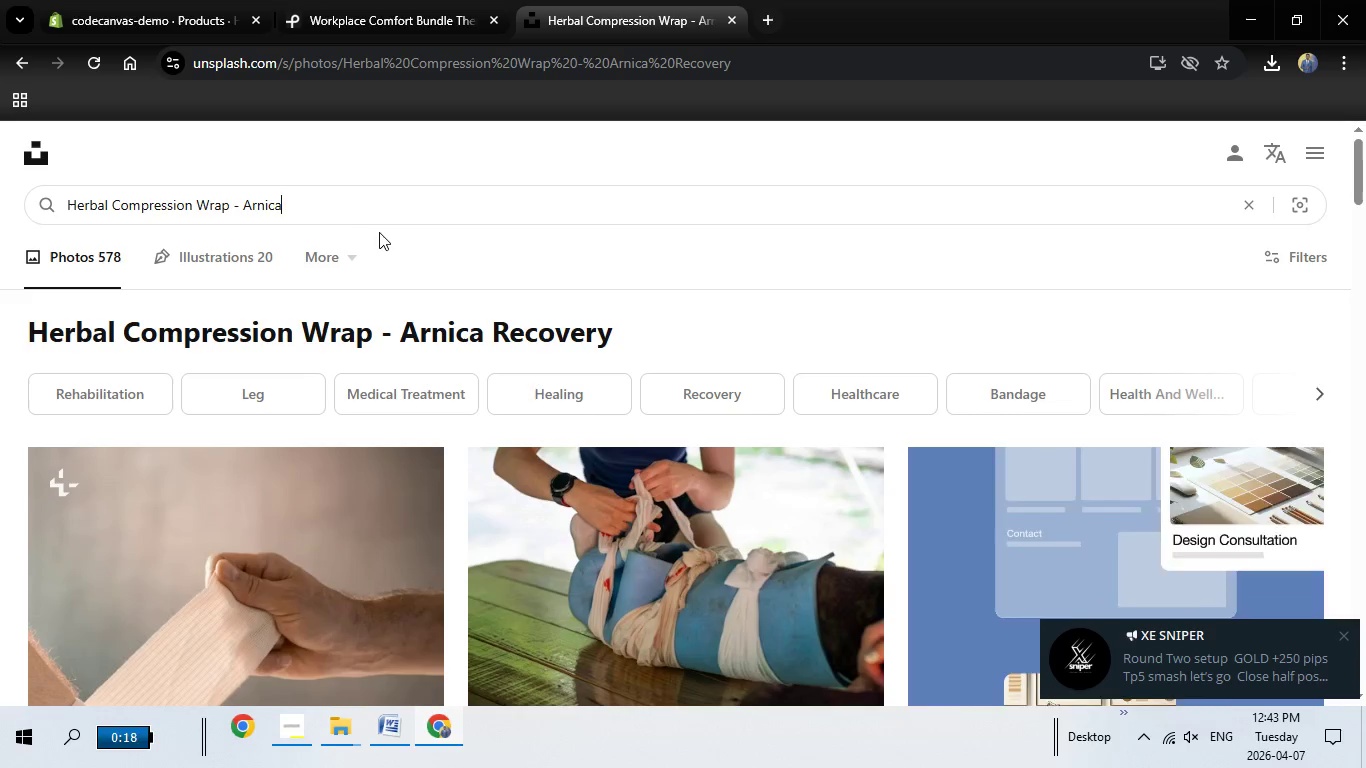 
key(Backspace)
 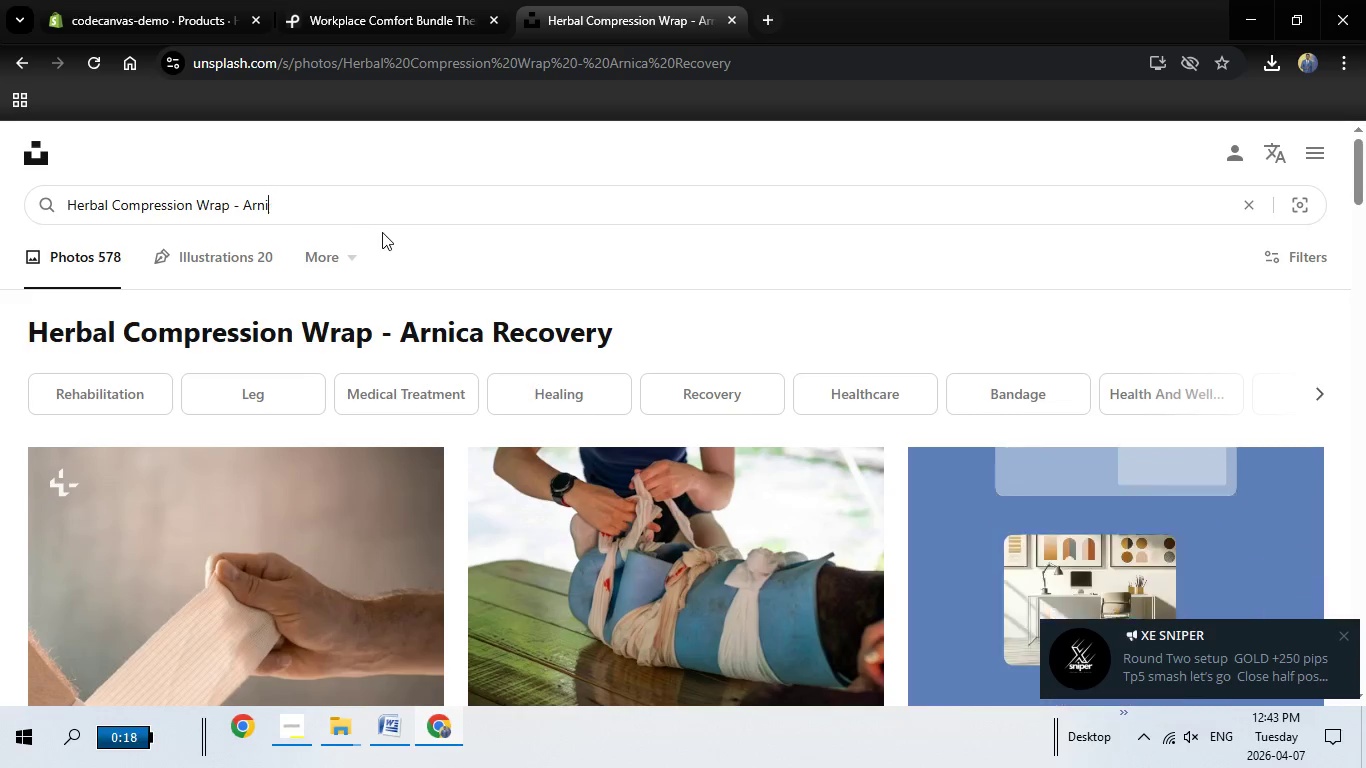 
key(Backspace)
 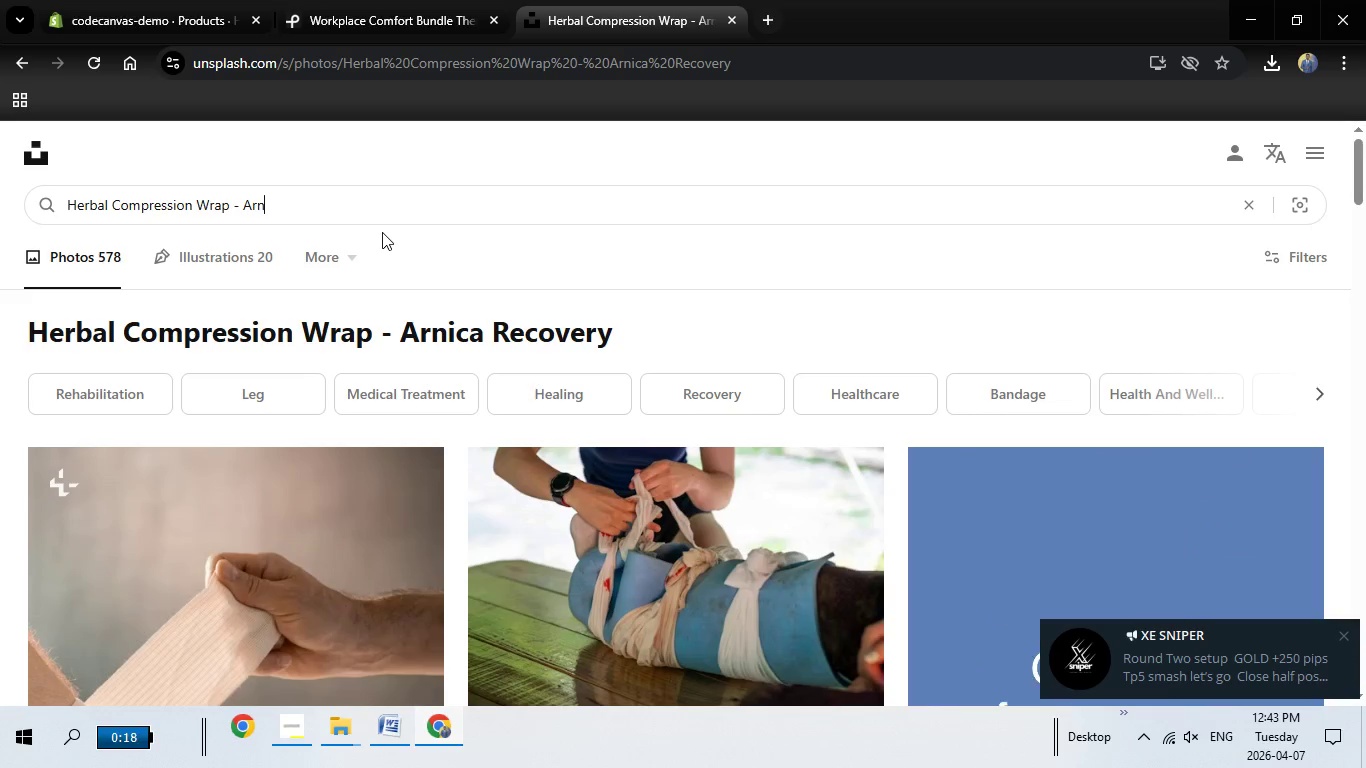 
key(Backspace)
 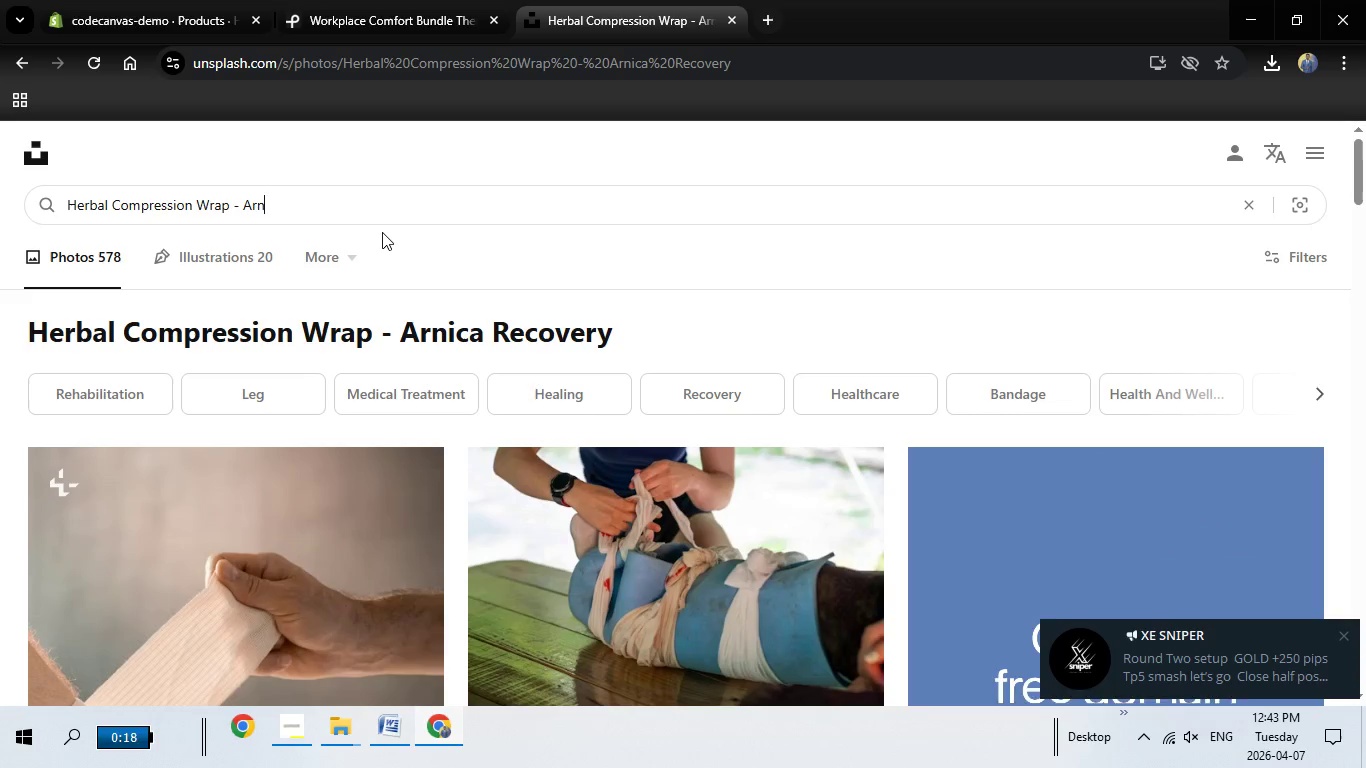 
key(Backspace)
 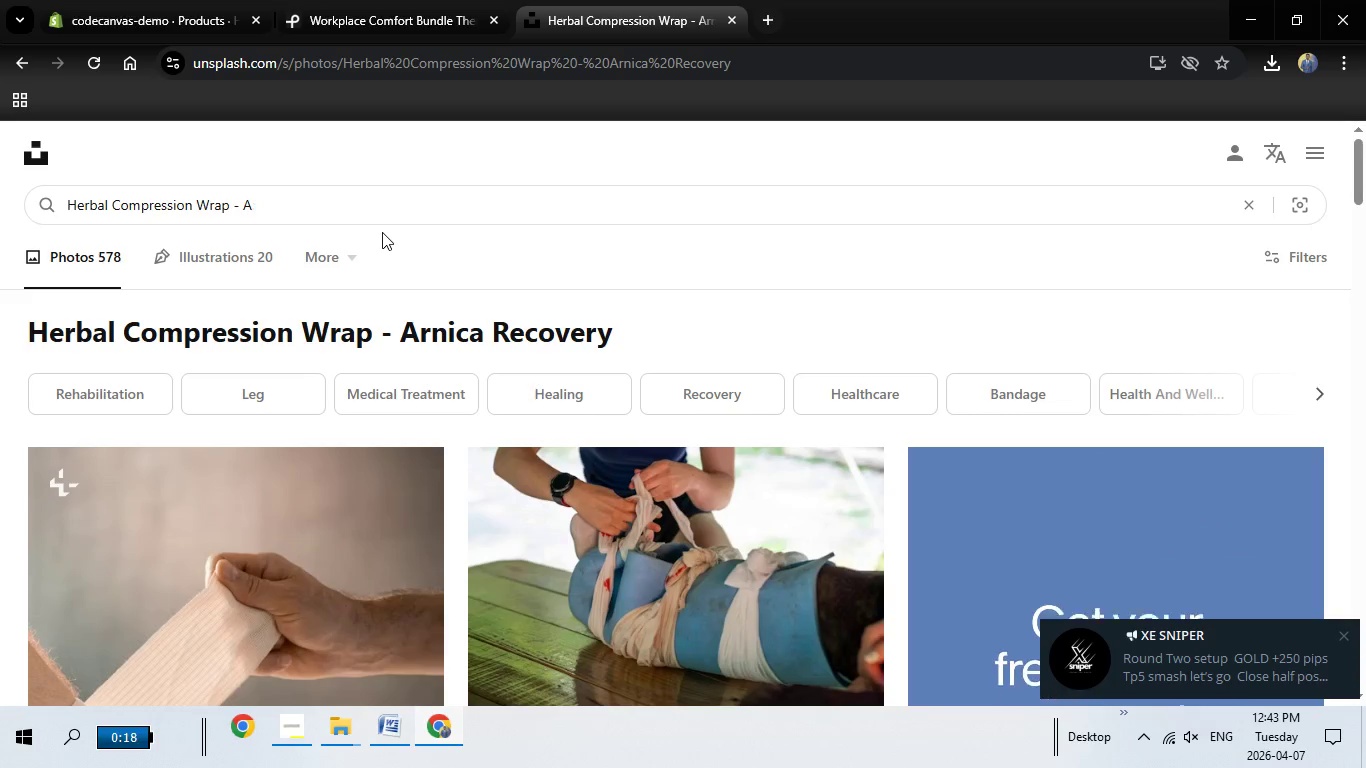 
key(Backspace)
 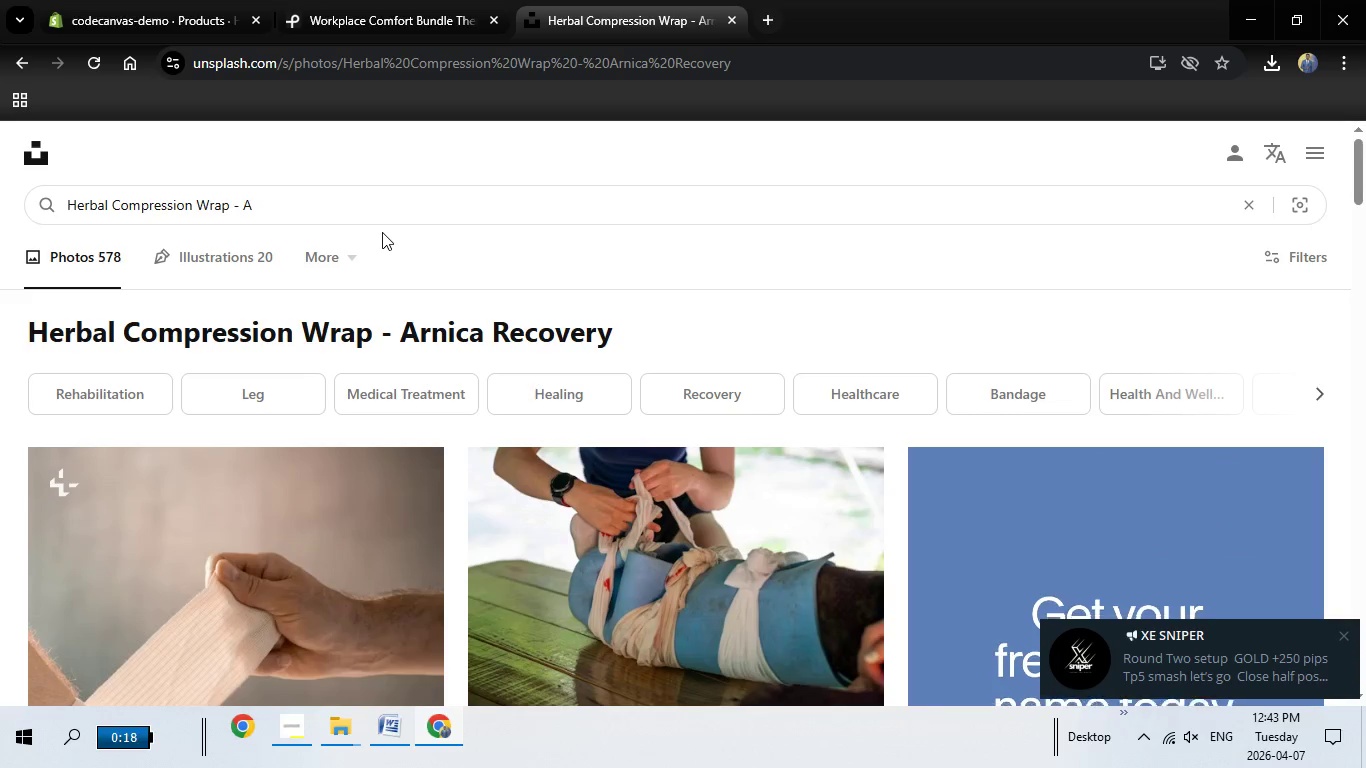 
key(Backspace)
 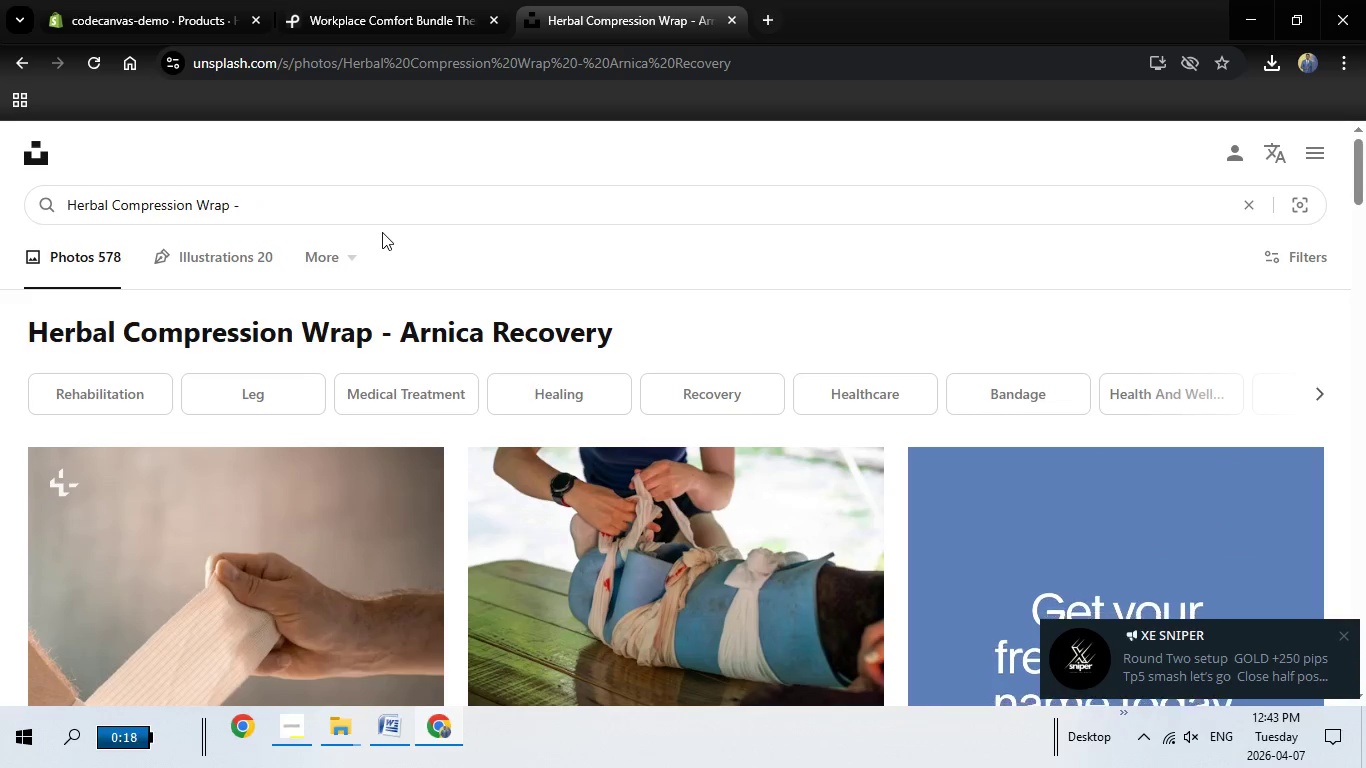 
key(Backspace)
 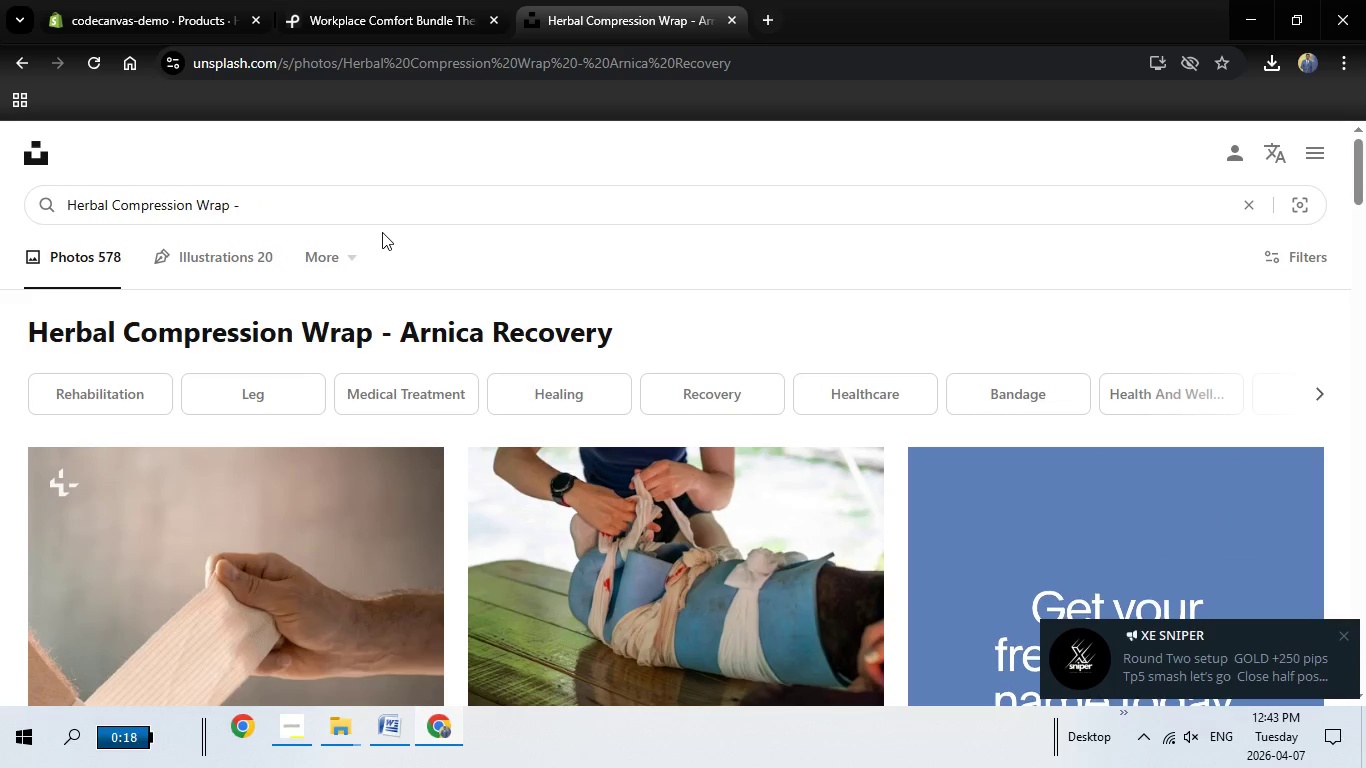 
key(Backspace)
 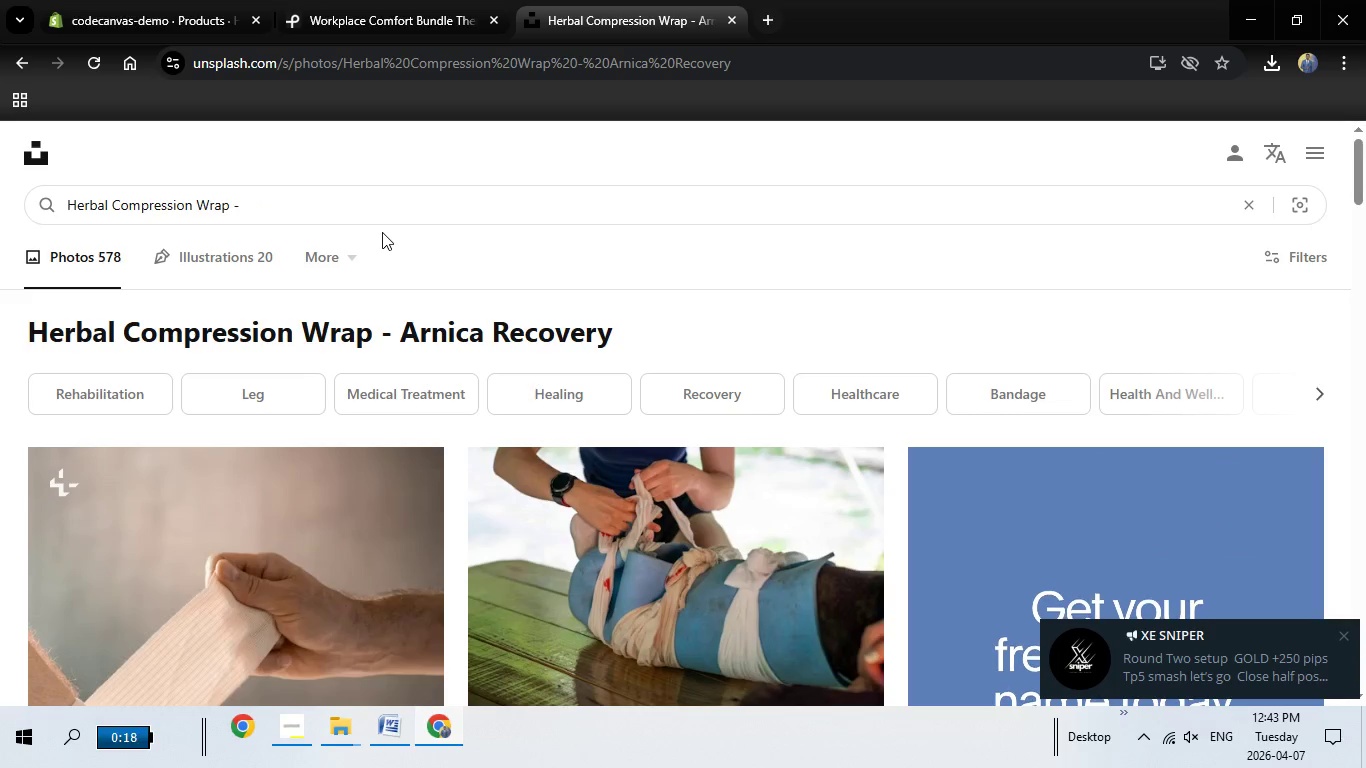 
key(Backspace)
 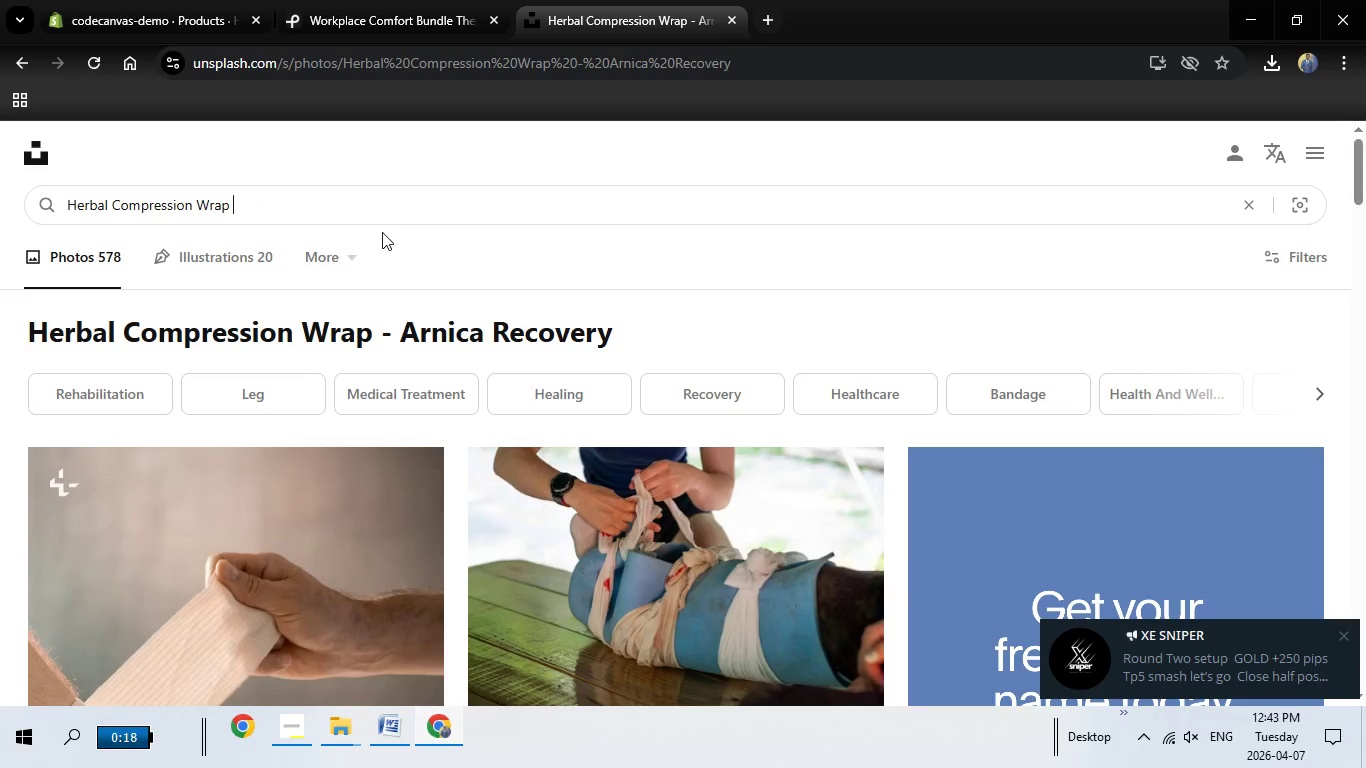 
key(Backspace)
 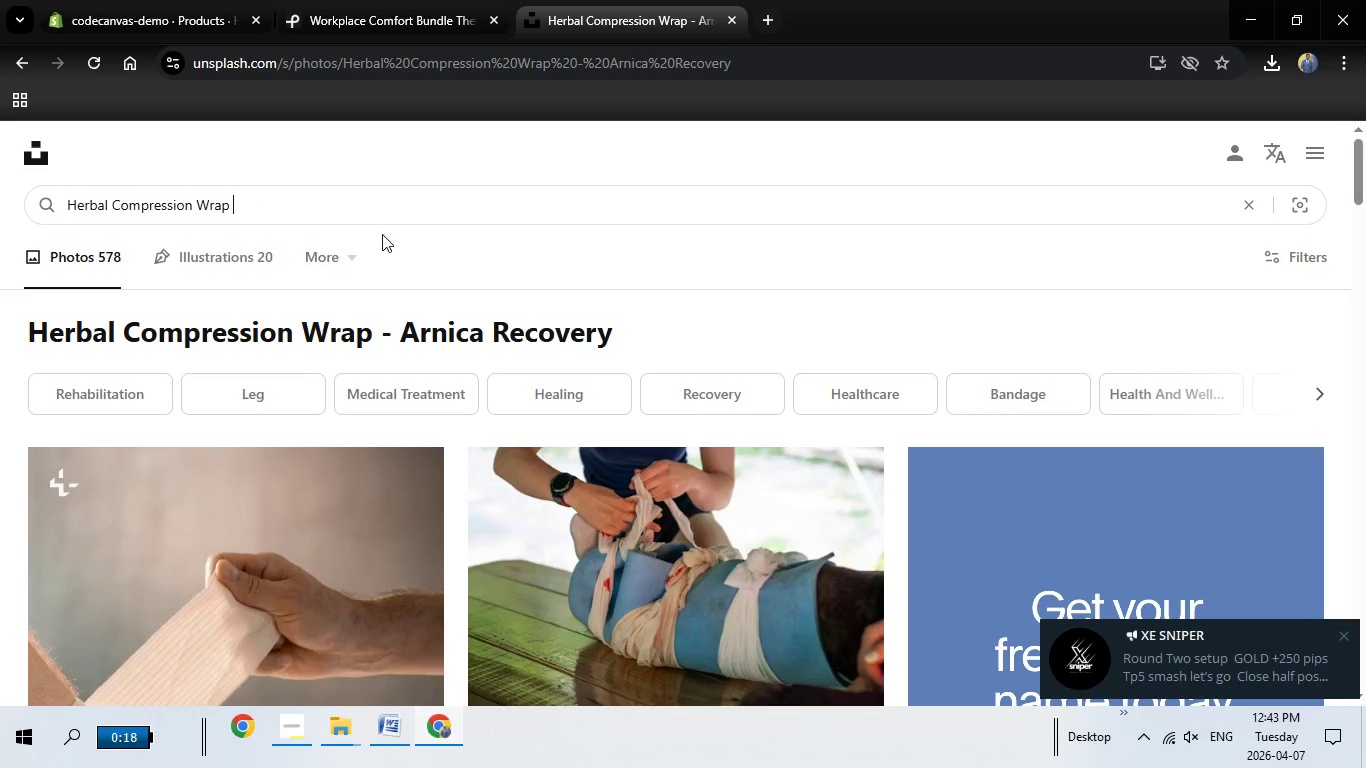 
key(Backspace)
 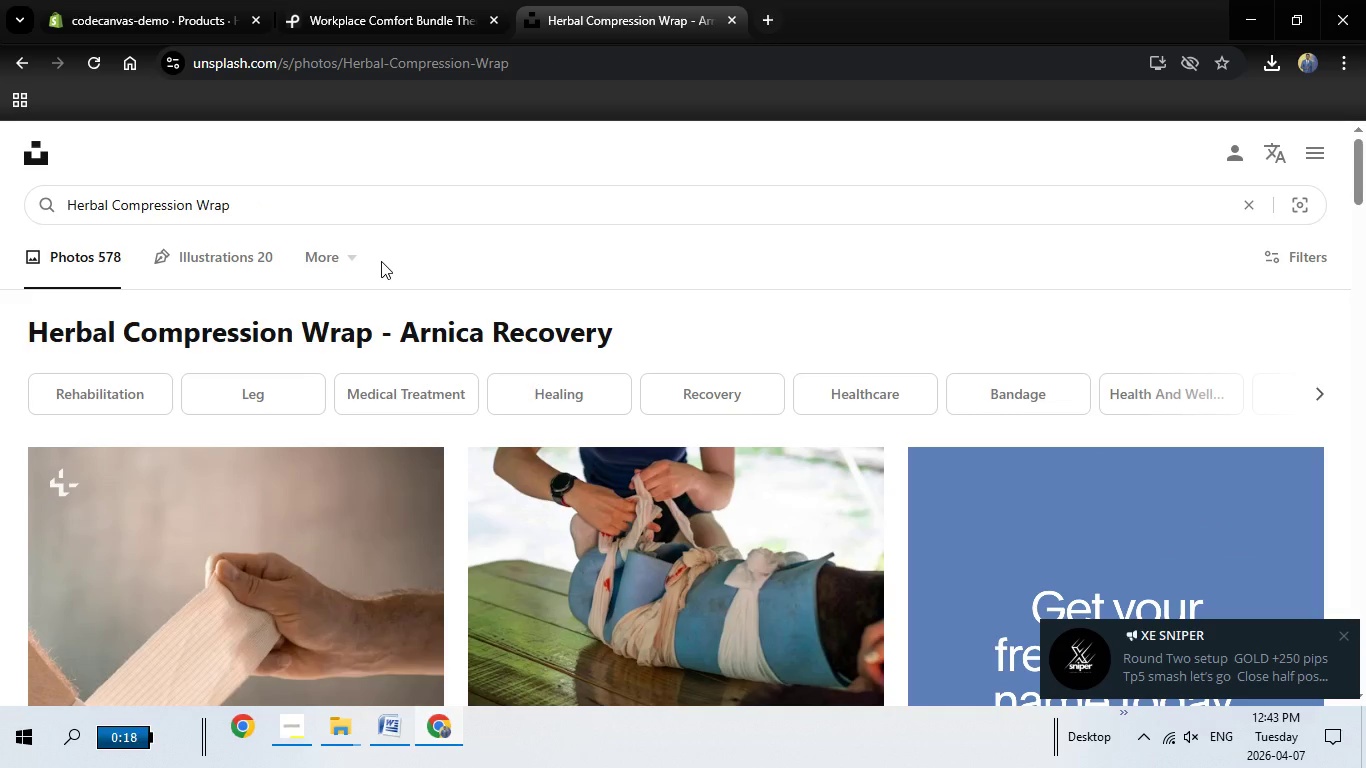 
key(Enter)
 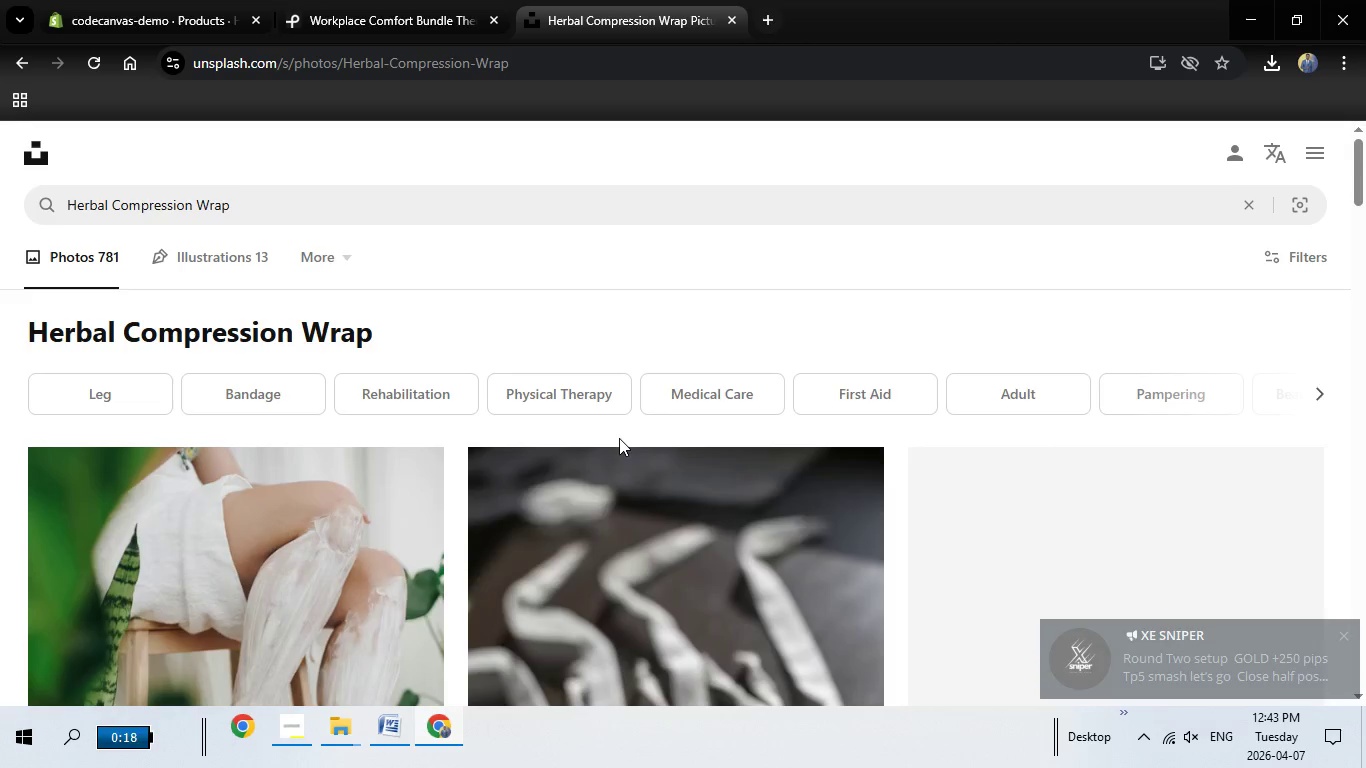 
scroll: coordinate [645, 418], scroll_direction: down, amount: 2.0
 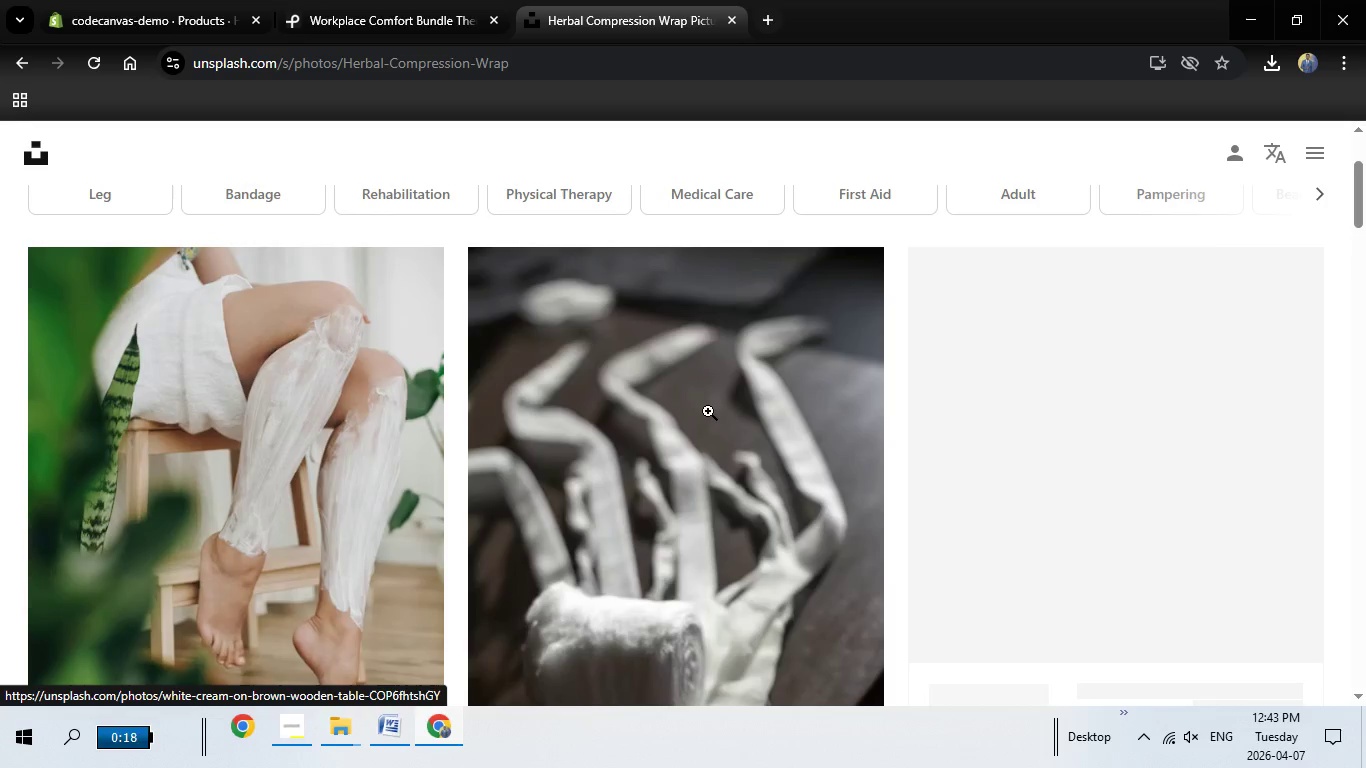 
mouse_move([662, 432])
 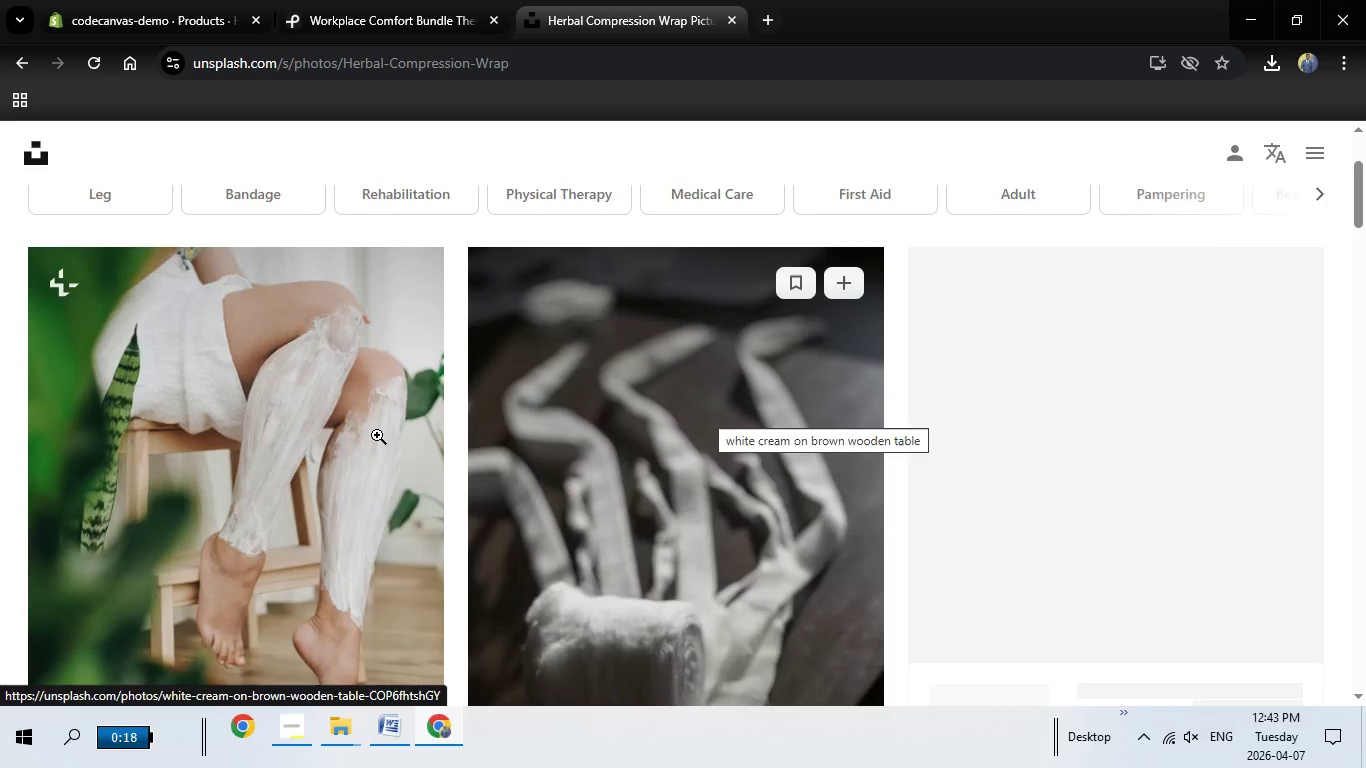 
mouse_move([435, 428])
 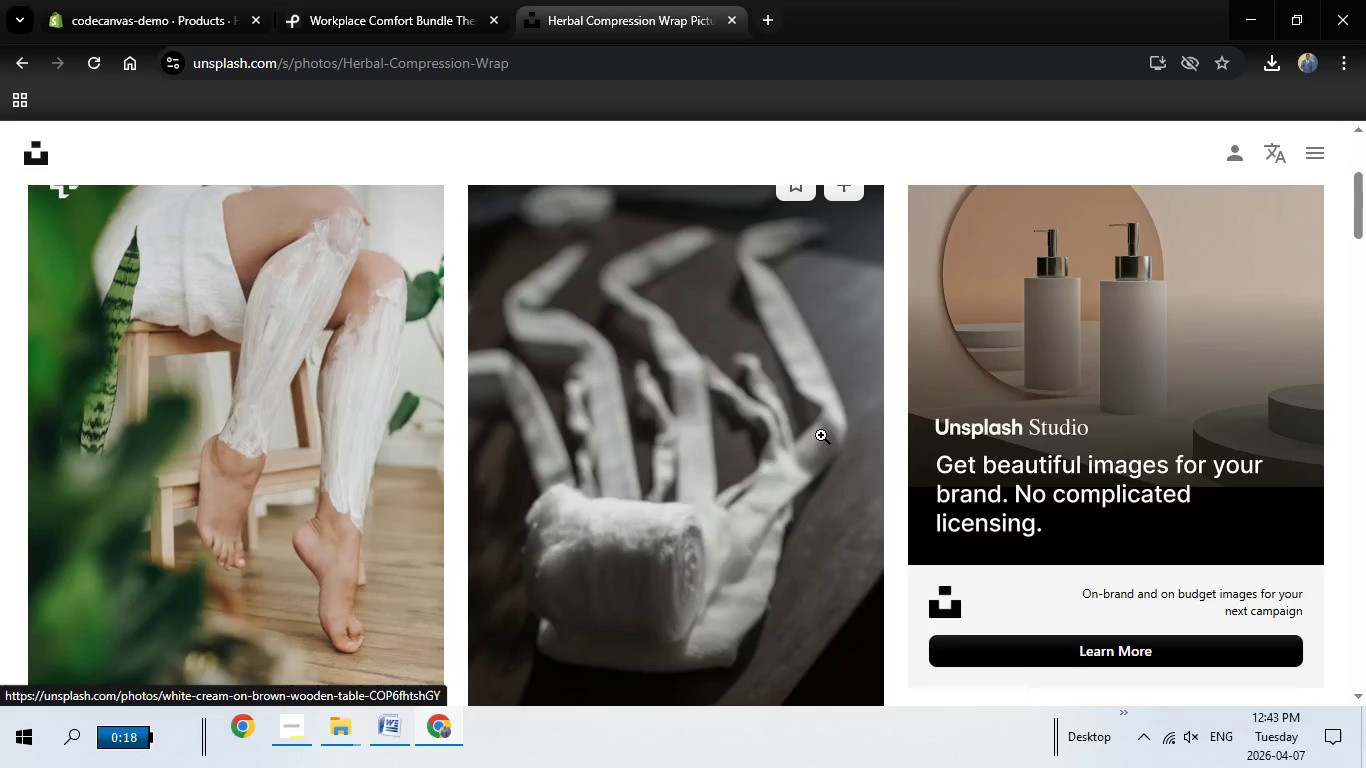 
scroll: coordinate [1183, 443], scroll_direction: down, amount: 10.0
 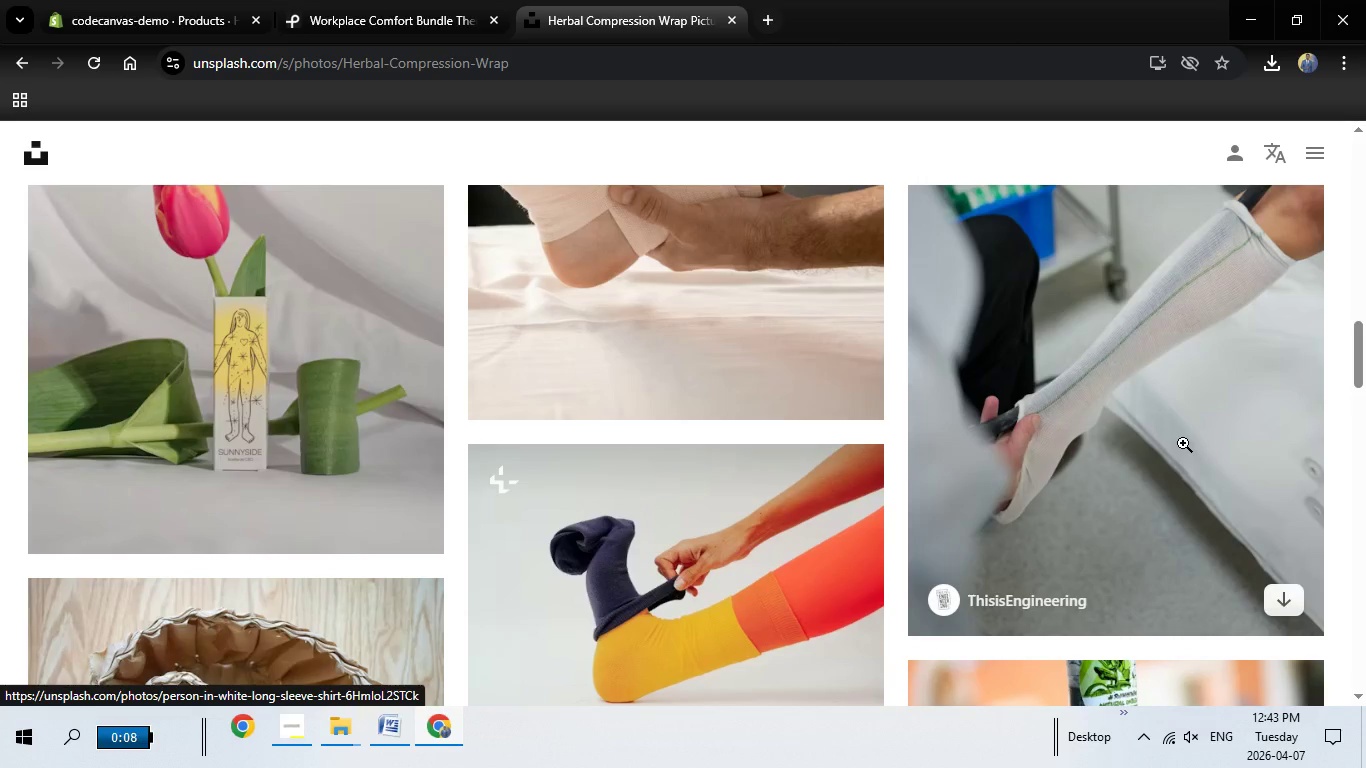 
scroll: coordinate [352, 386], scroll_direction: up, amount: 3.0
 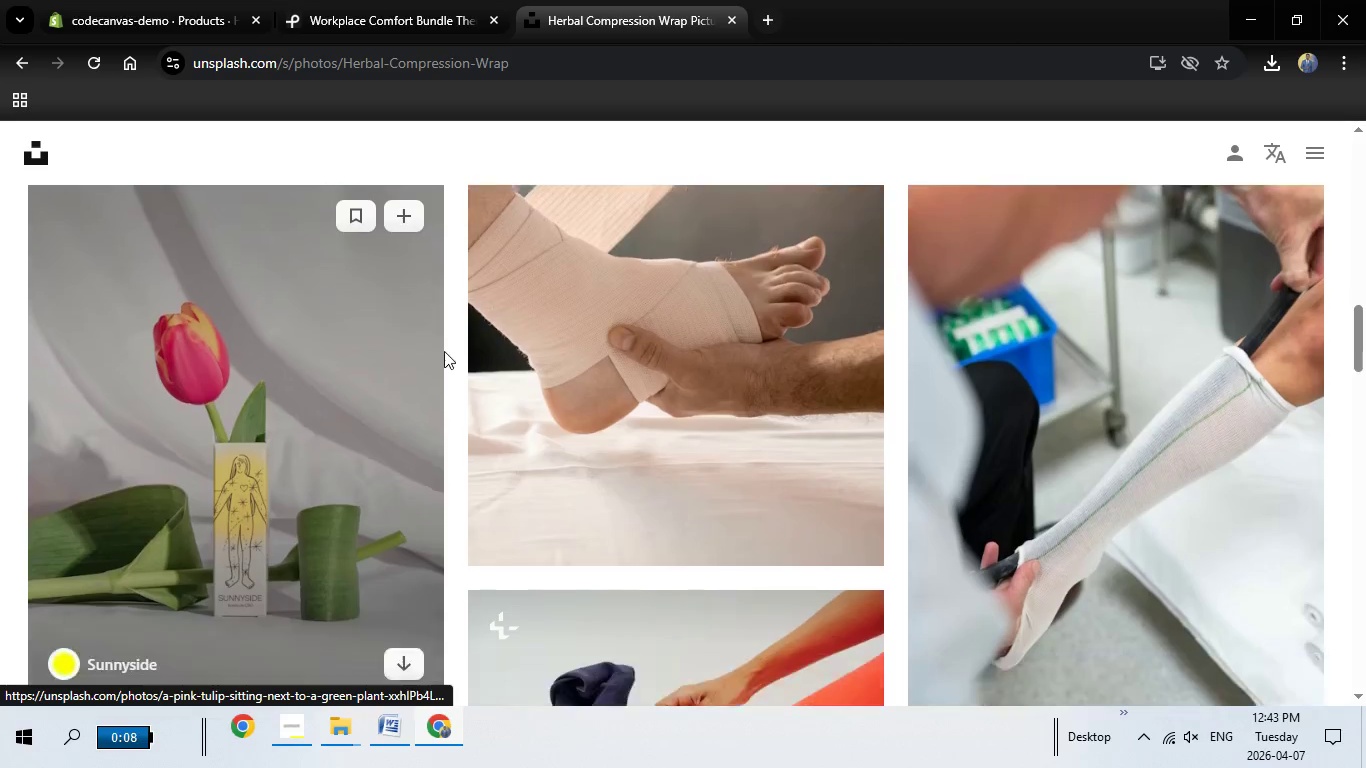 
scroll: coordinate [468, 386], scroll_direction: down, amount: 5.0
 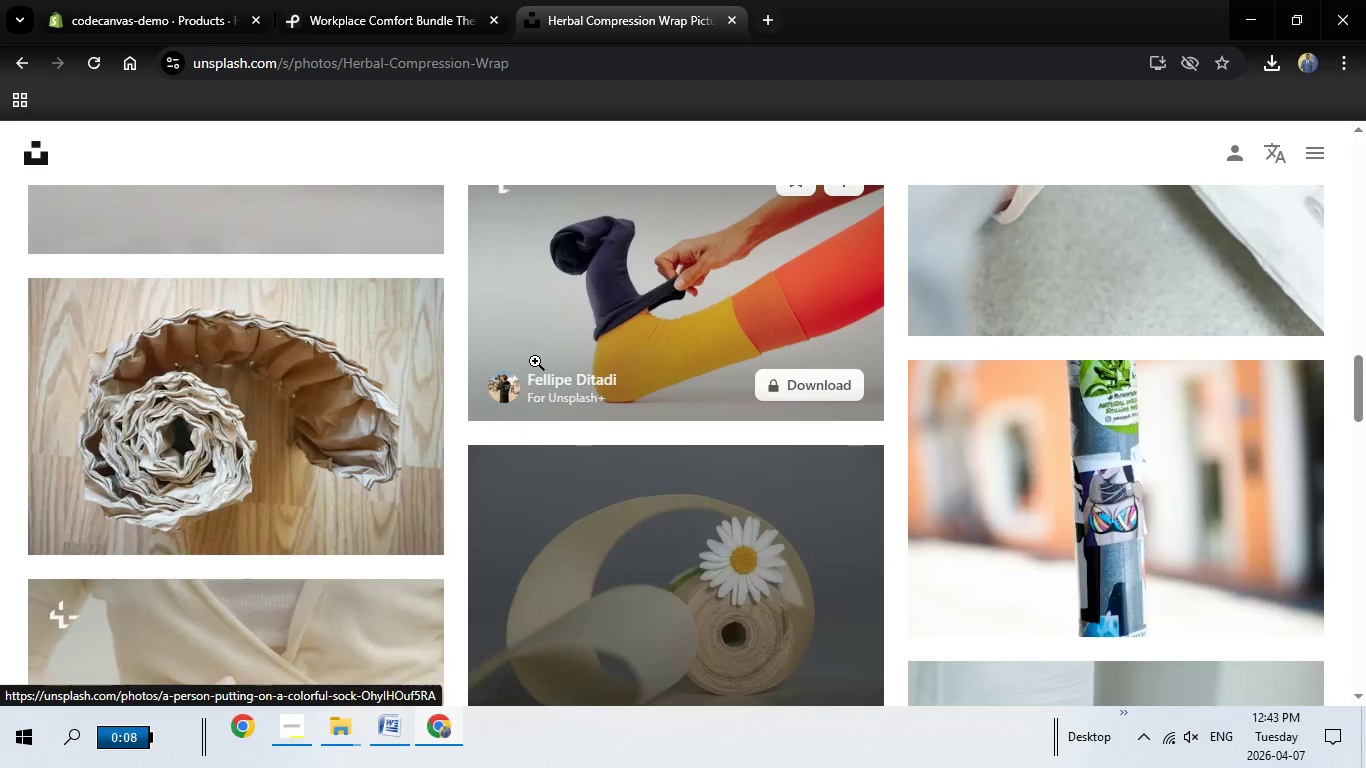 
scroll: coordinate [536, 361], scroll_direction: up, amount: 4.0
 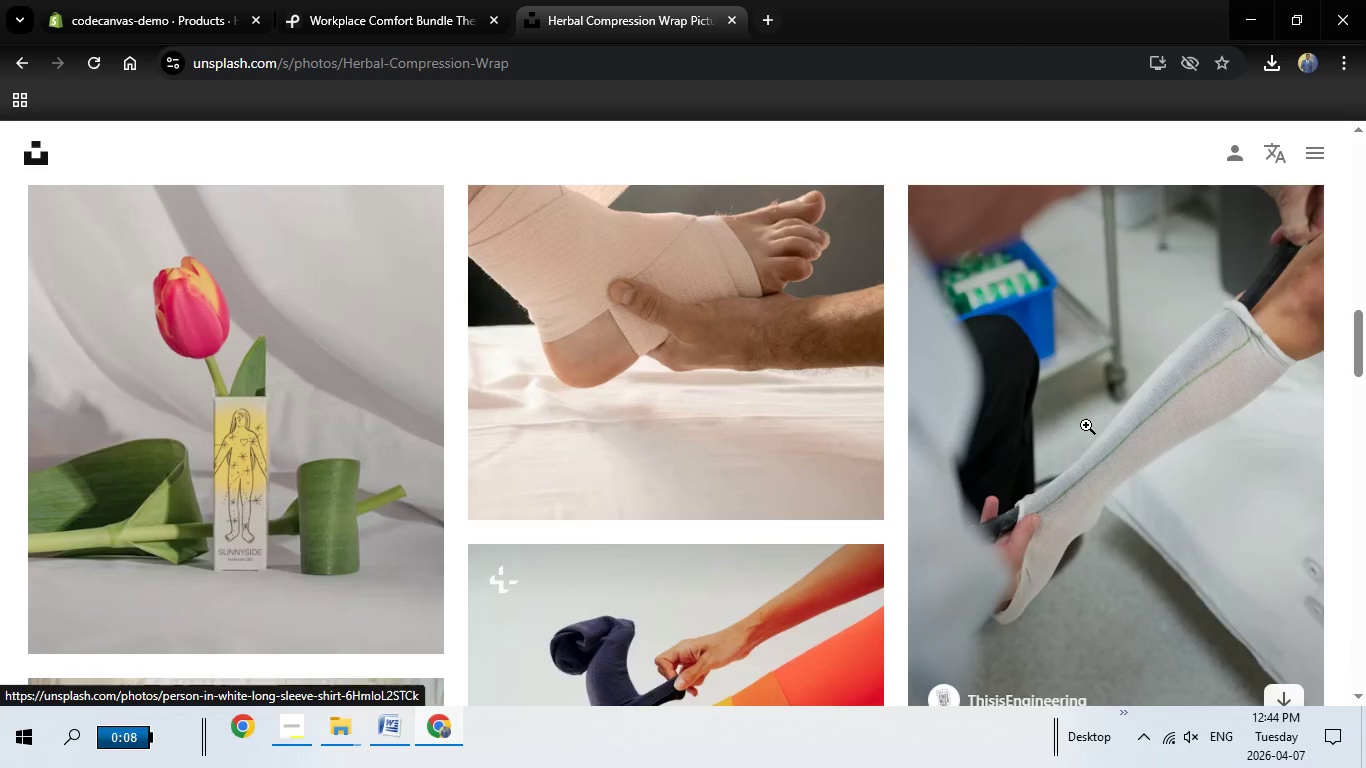 
scroll: coordinate [1084, 429], scroll_direction: down, amount: 11.0
 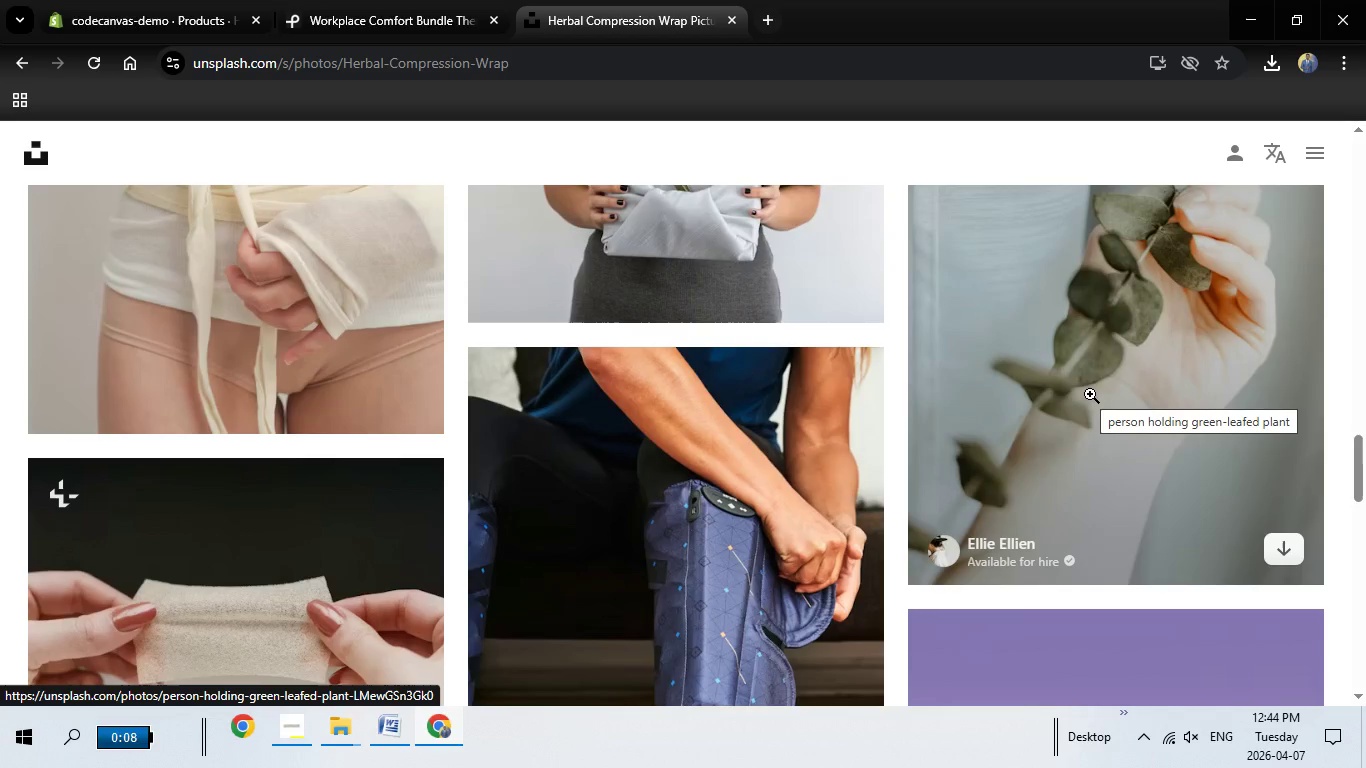 
left_click([1090, 394])
 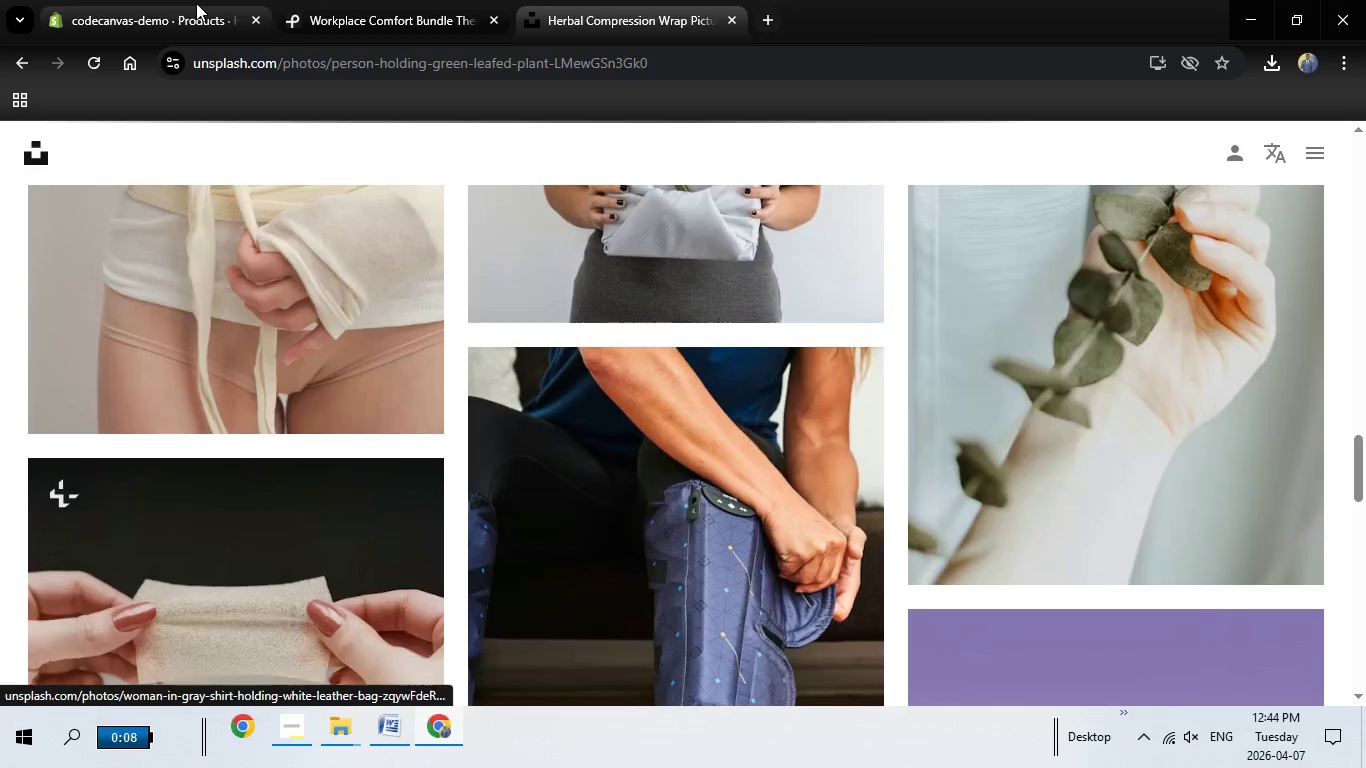 
left_click([351, 22])
 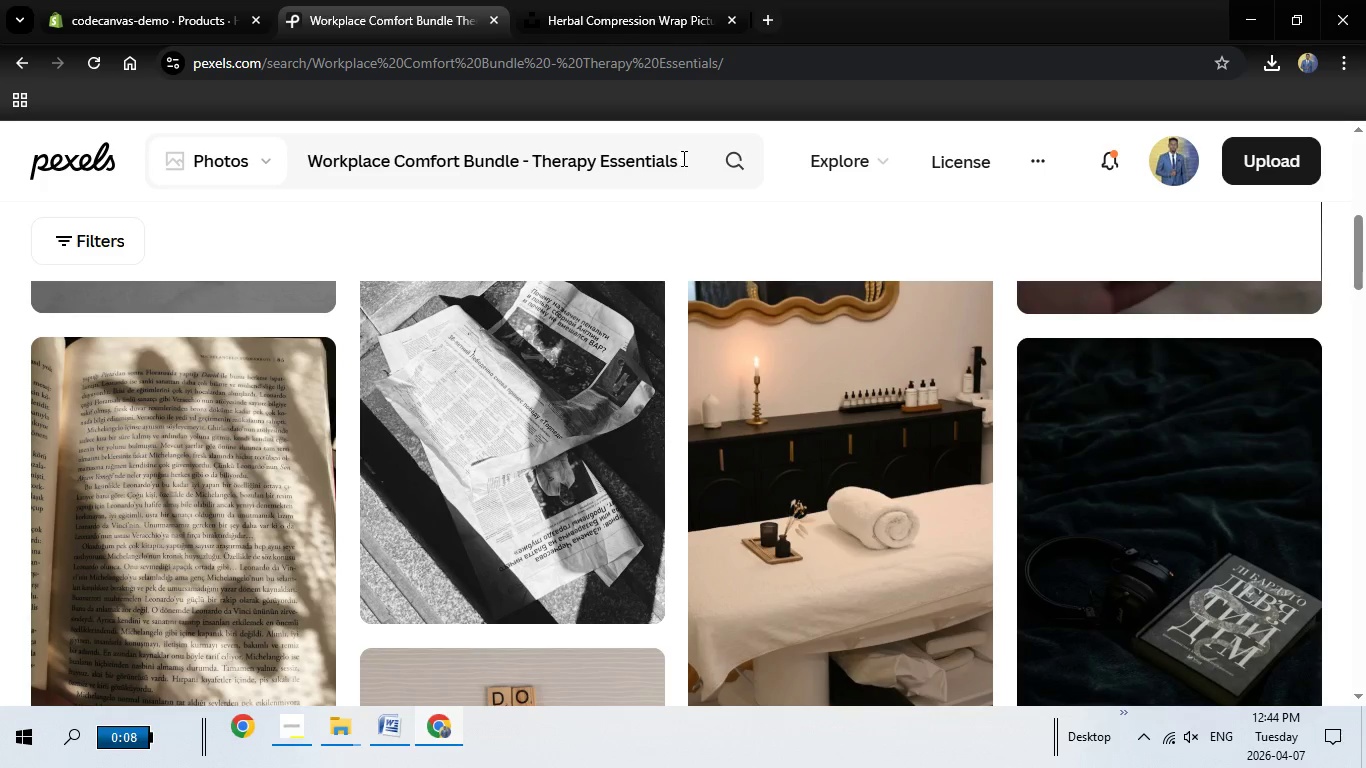 
left_click_drag(start_coordinate=[683, 158], to_coordinate=[145, 138])
 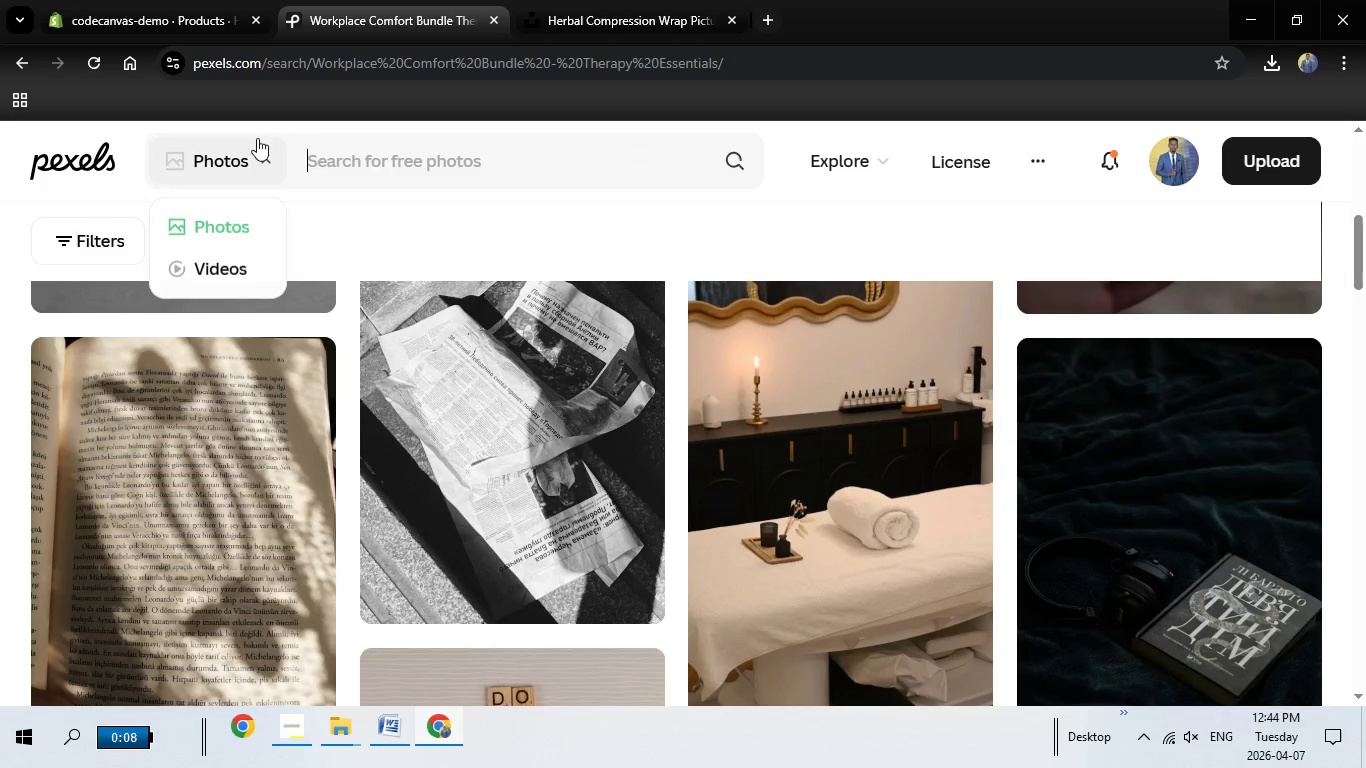 
key(Backspace)
 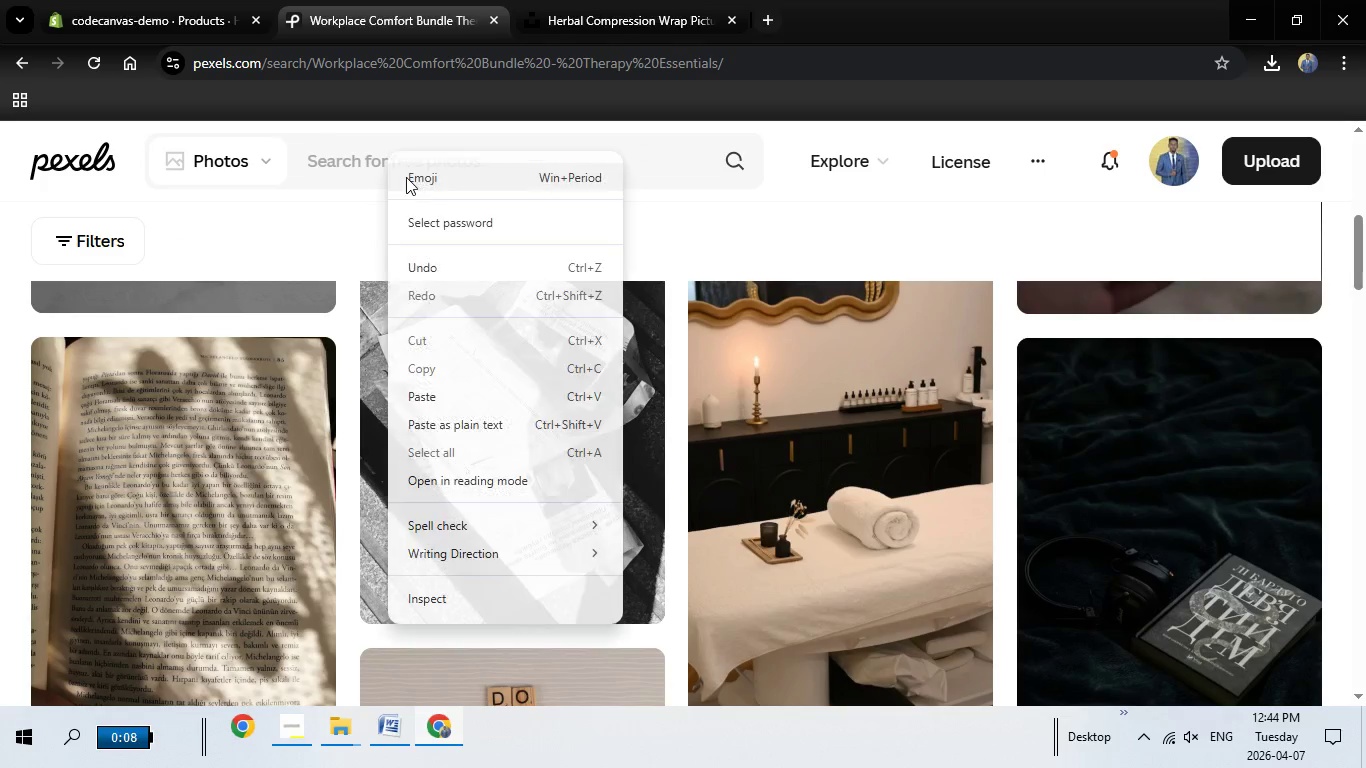 
right_click([388, 151])
 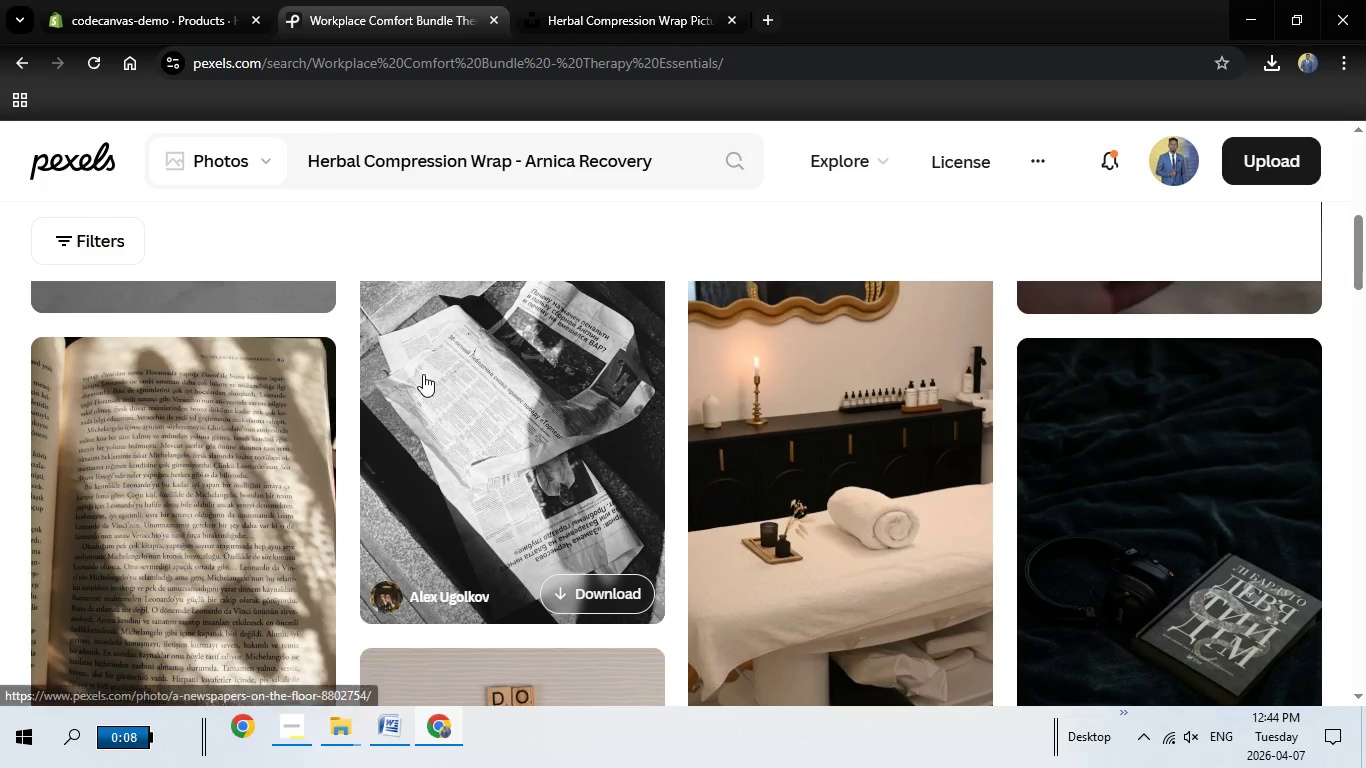 
hold_key(key=Backspace, duration=0.78)
 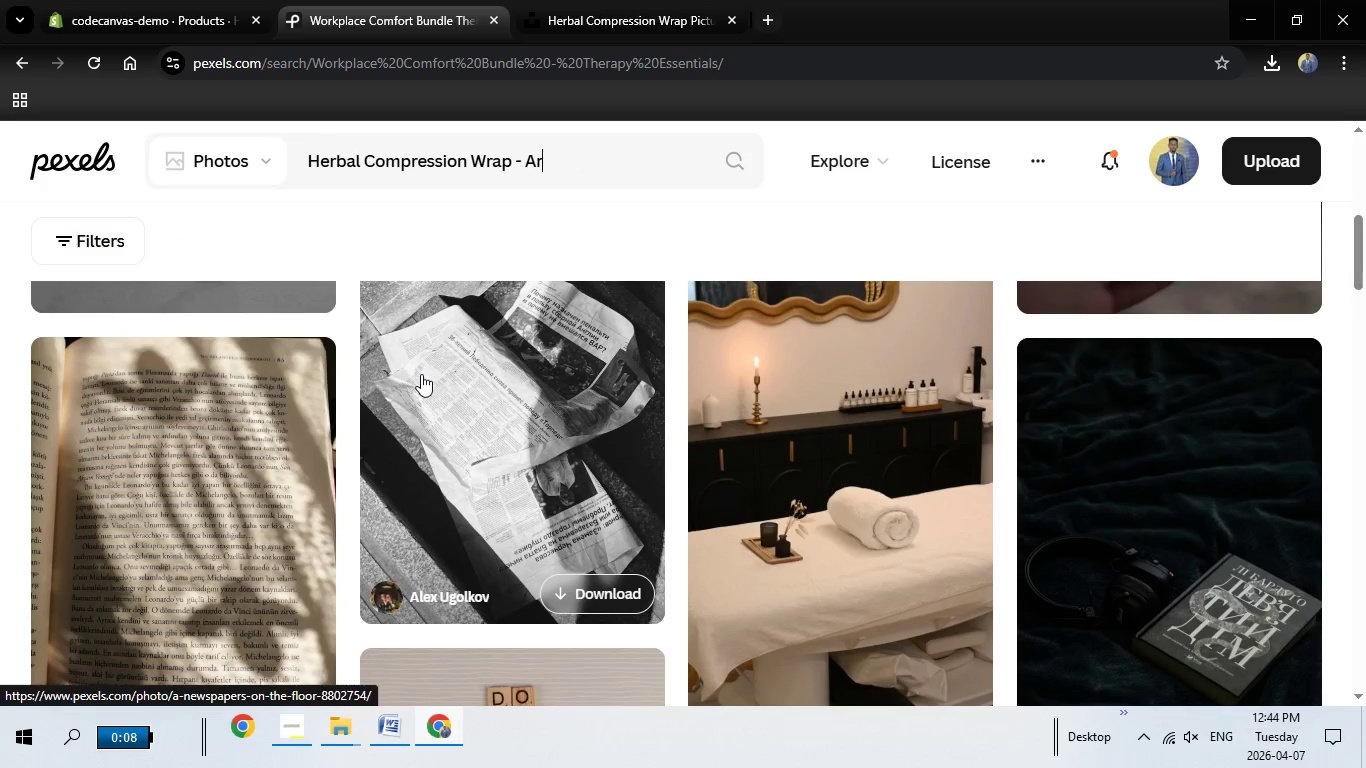 
key(Backspace)
 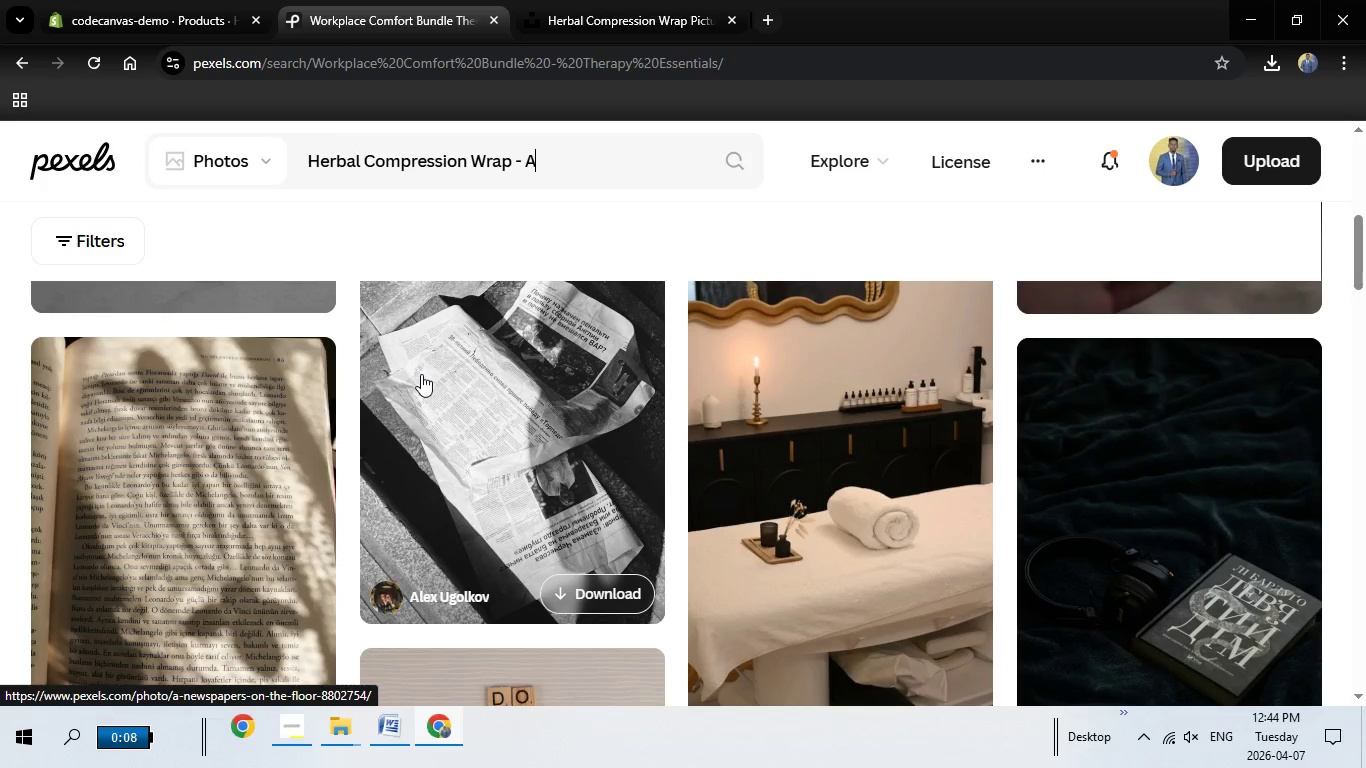 
key(Backspace)
 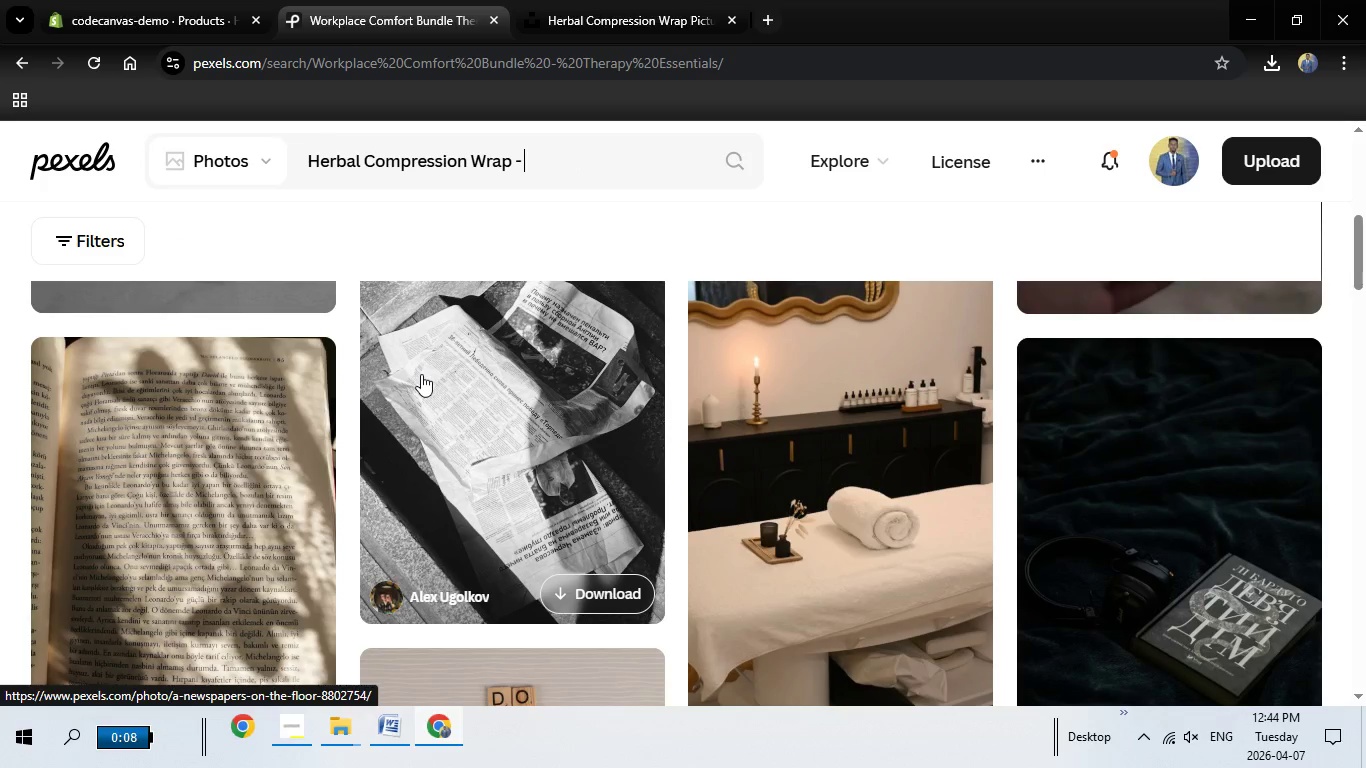 
key(Backspace)
 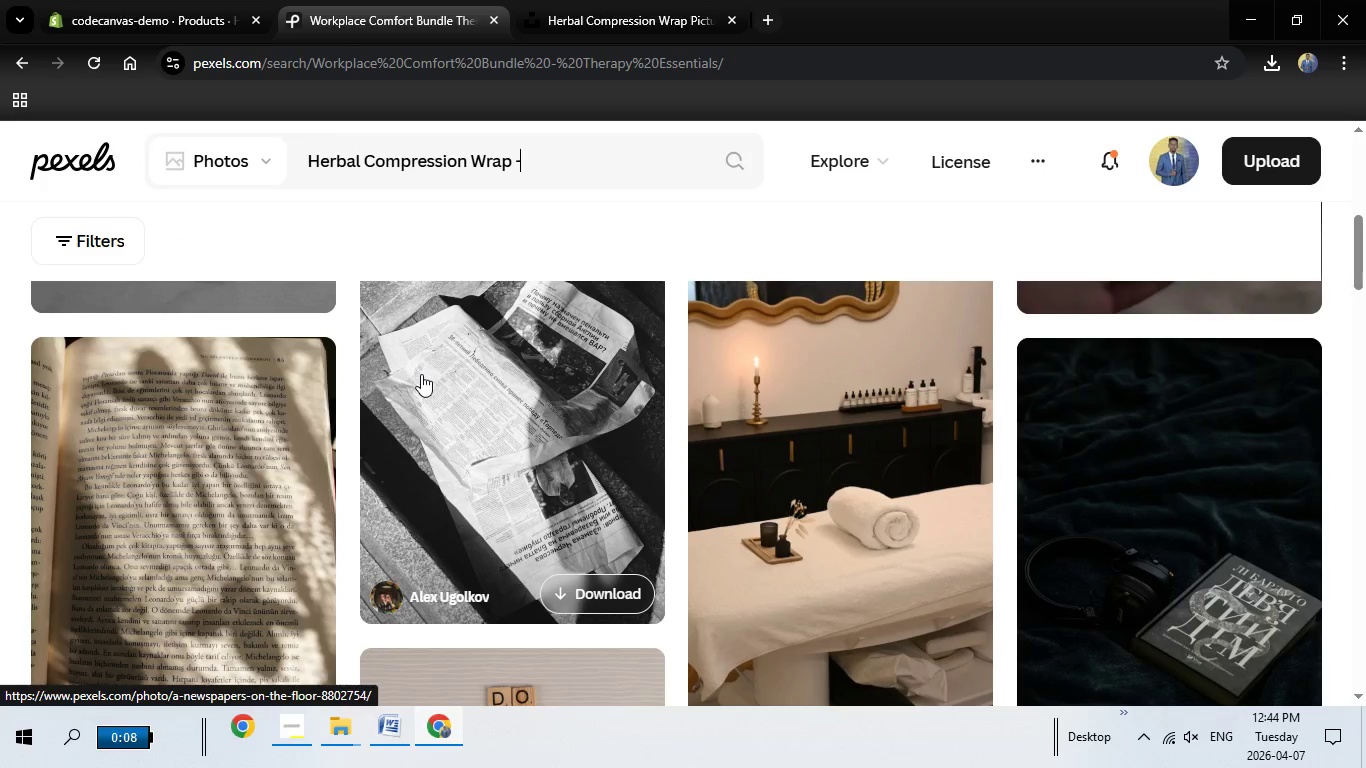 
key(Backspace)
 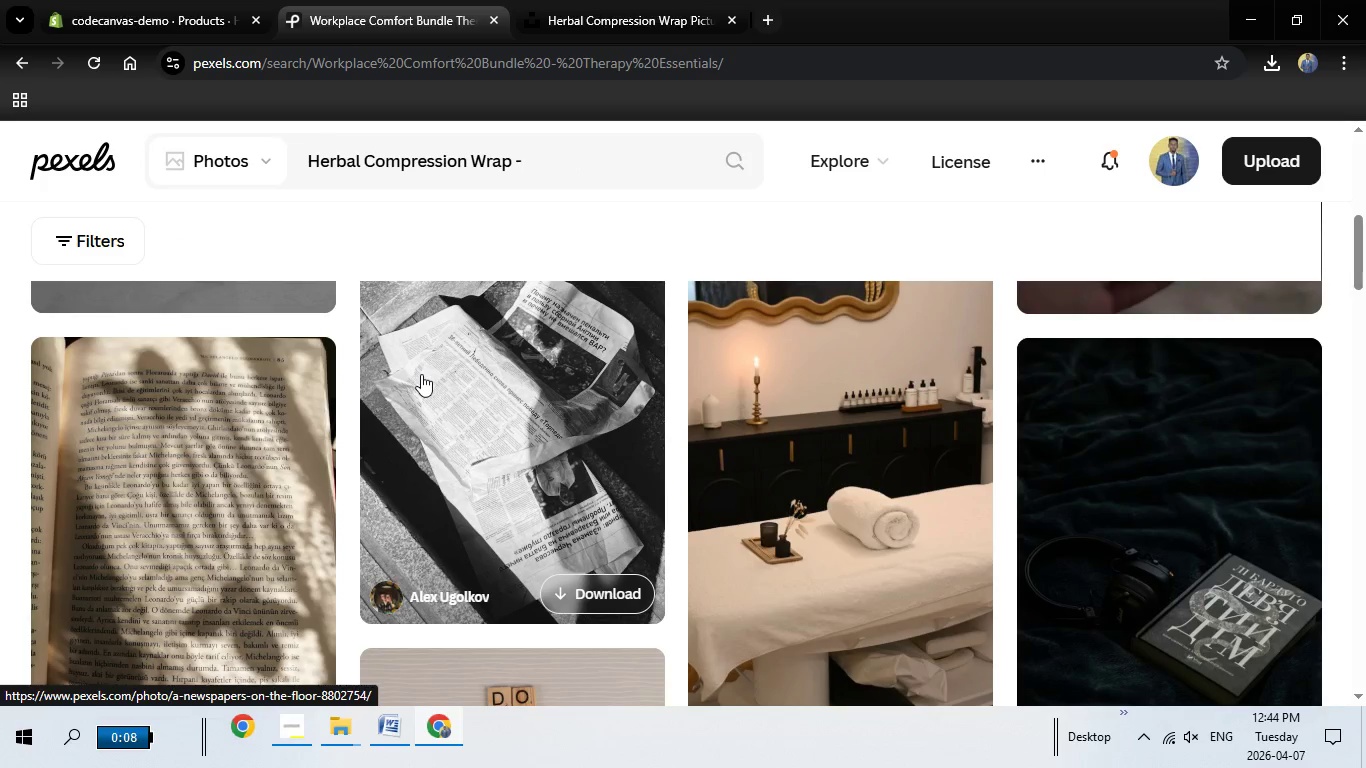 
key(Backspace)
 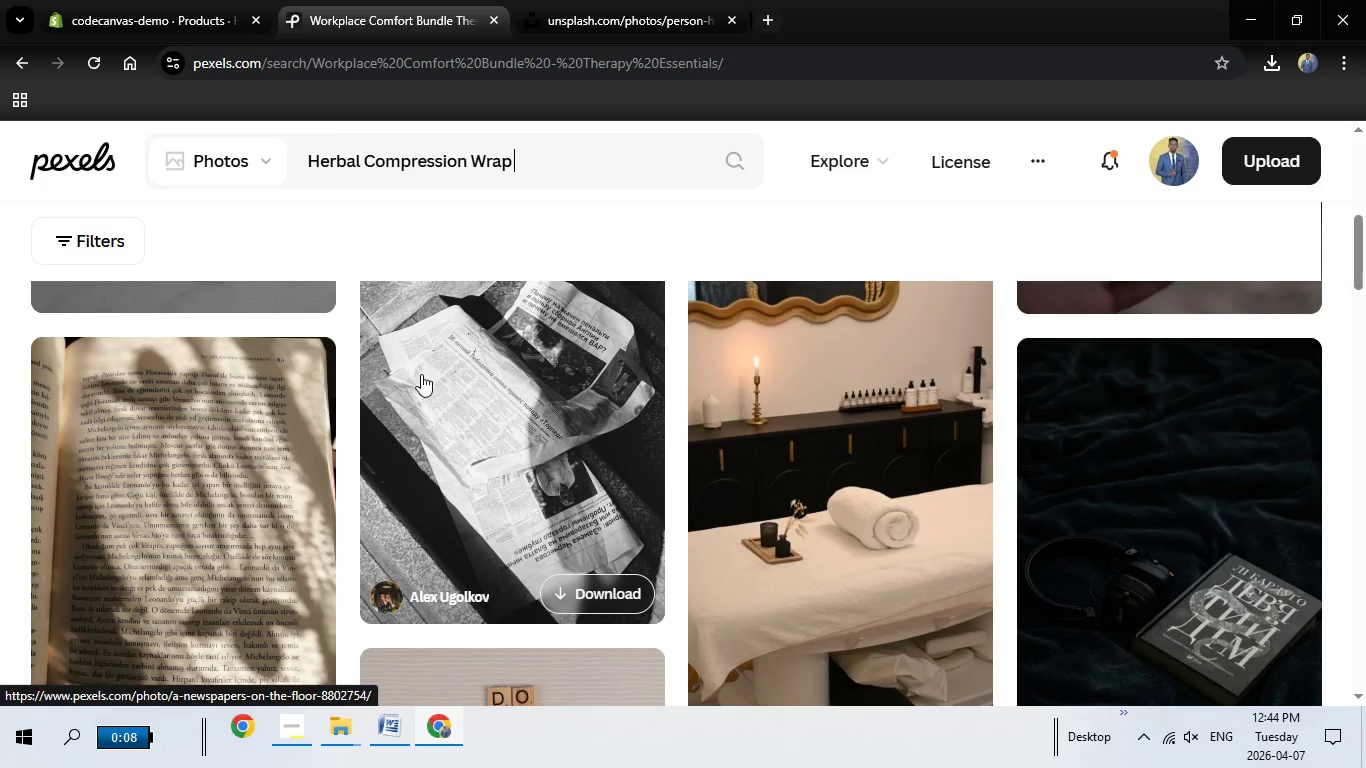 
key(Backspace)
 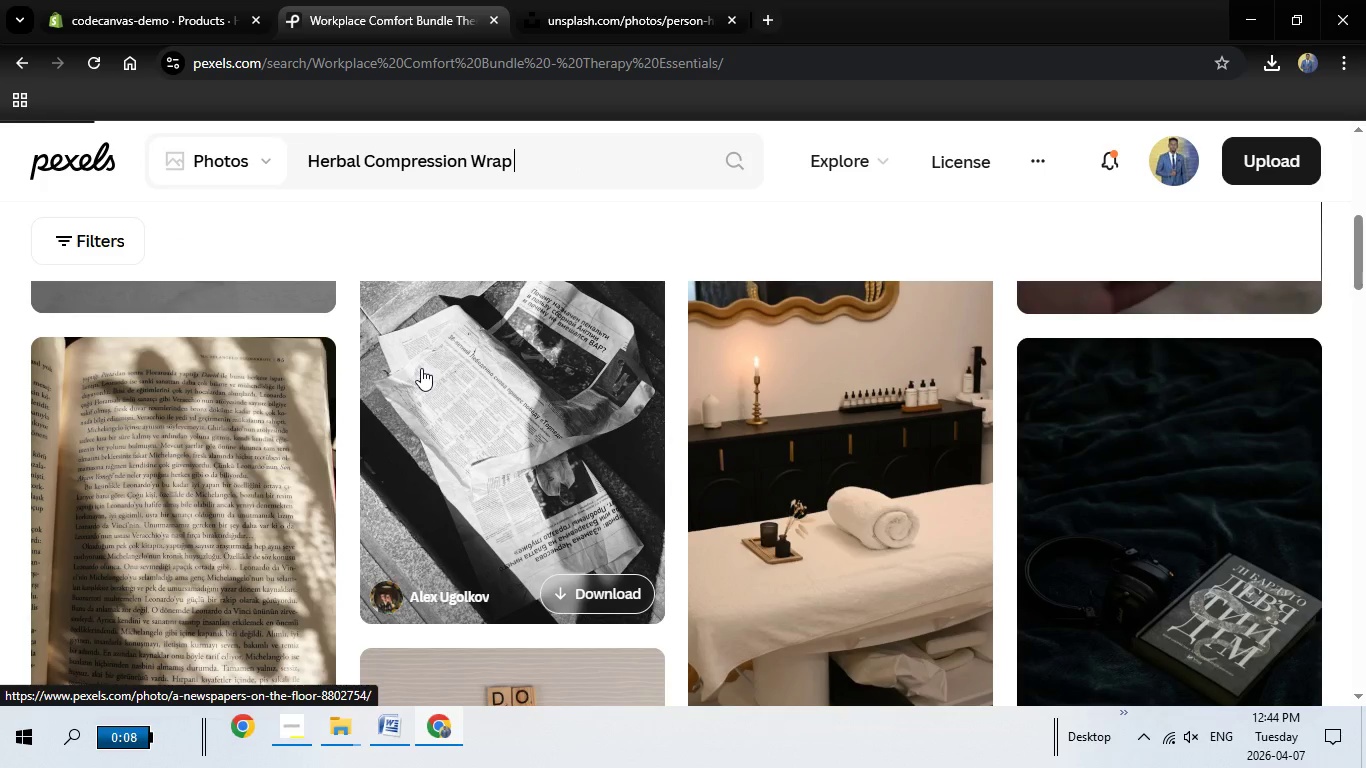 
key(Enter)
 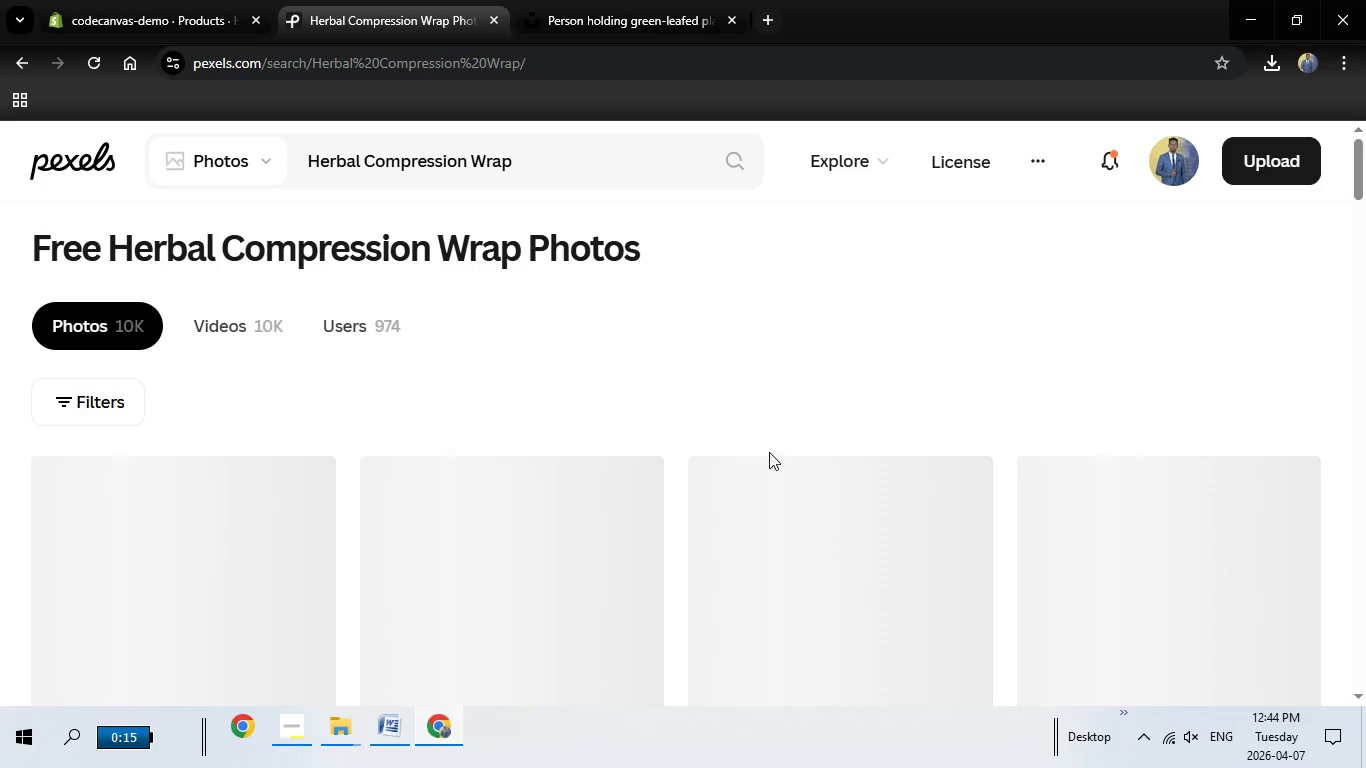 
wait(6.09)
 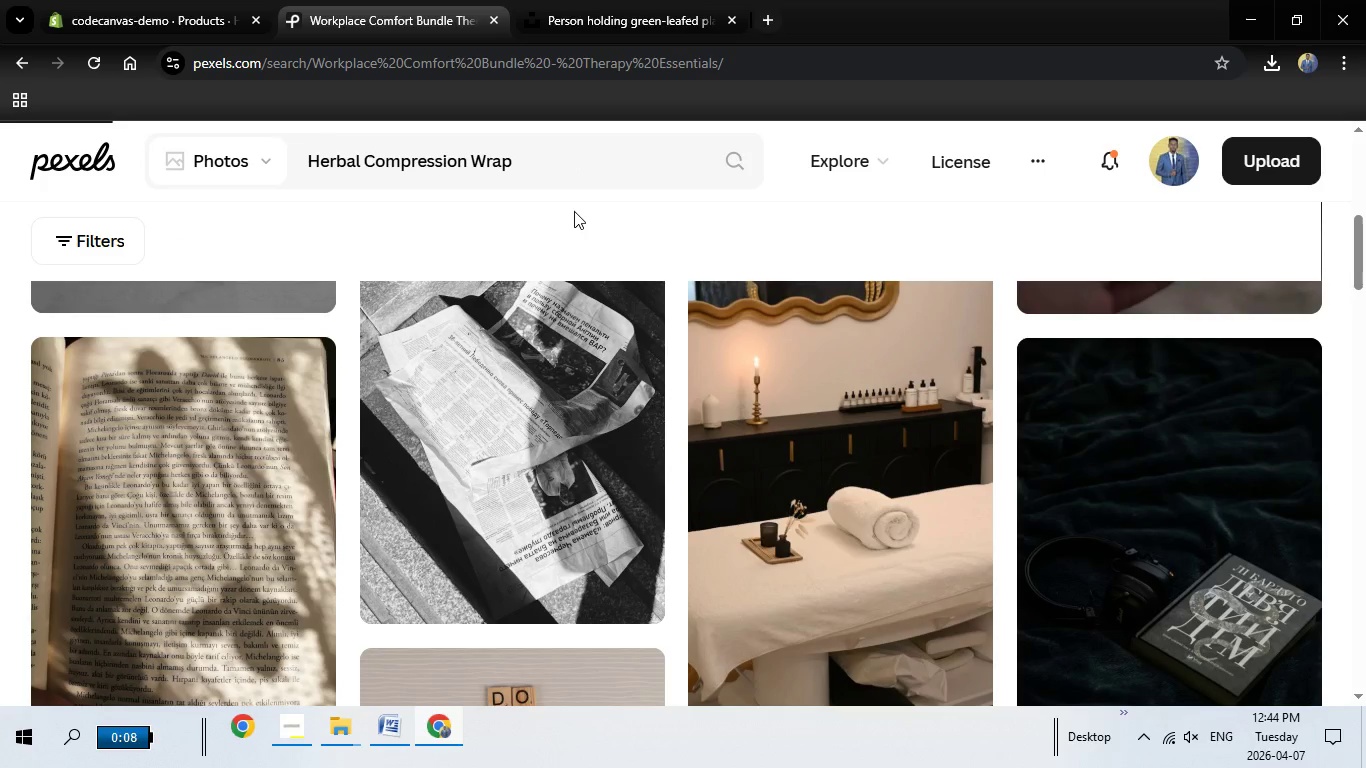 
scroll: coordinate [793, 419], scroll_direction: down, amount: 8.0
 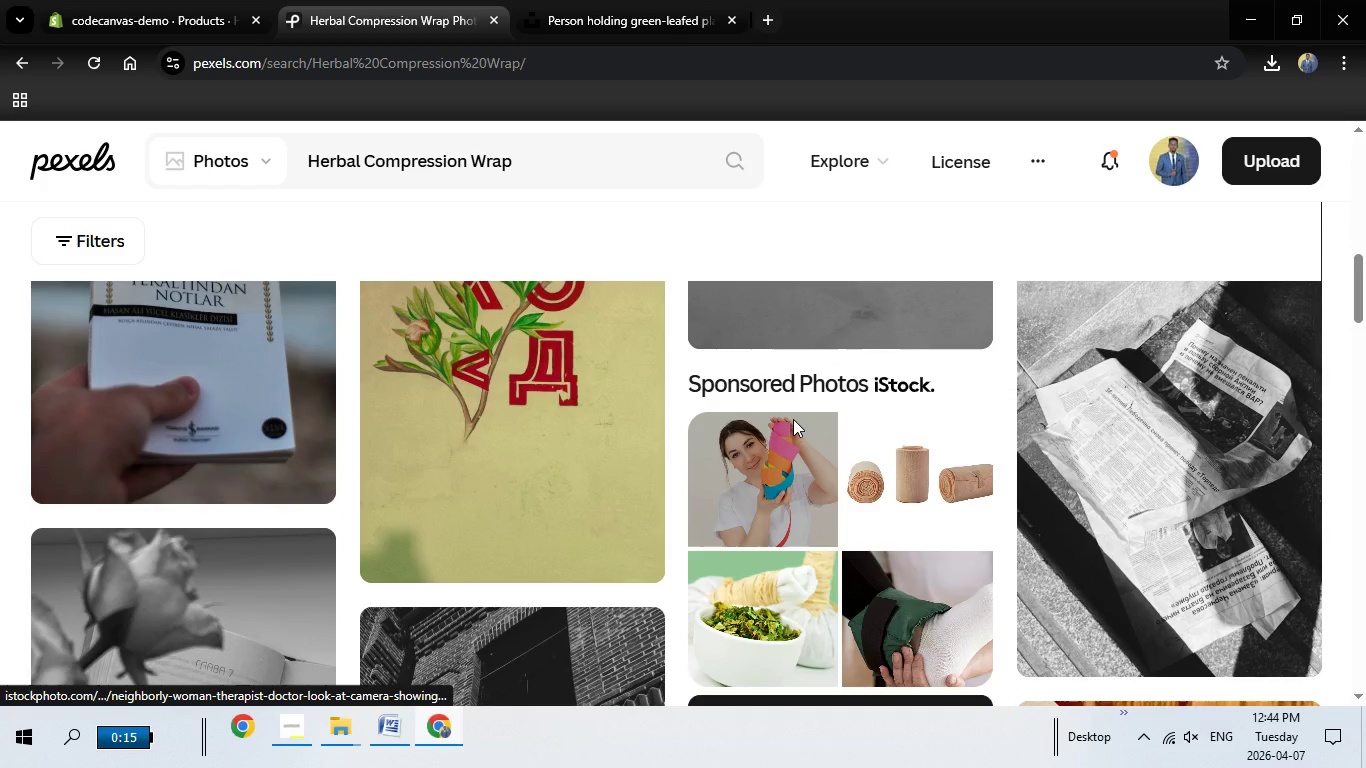 
scroll: coordinate [799, 415], scroll_direction: up, amount: 7.0
 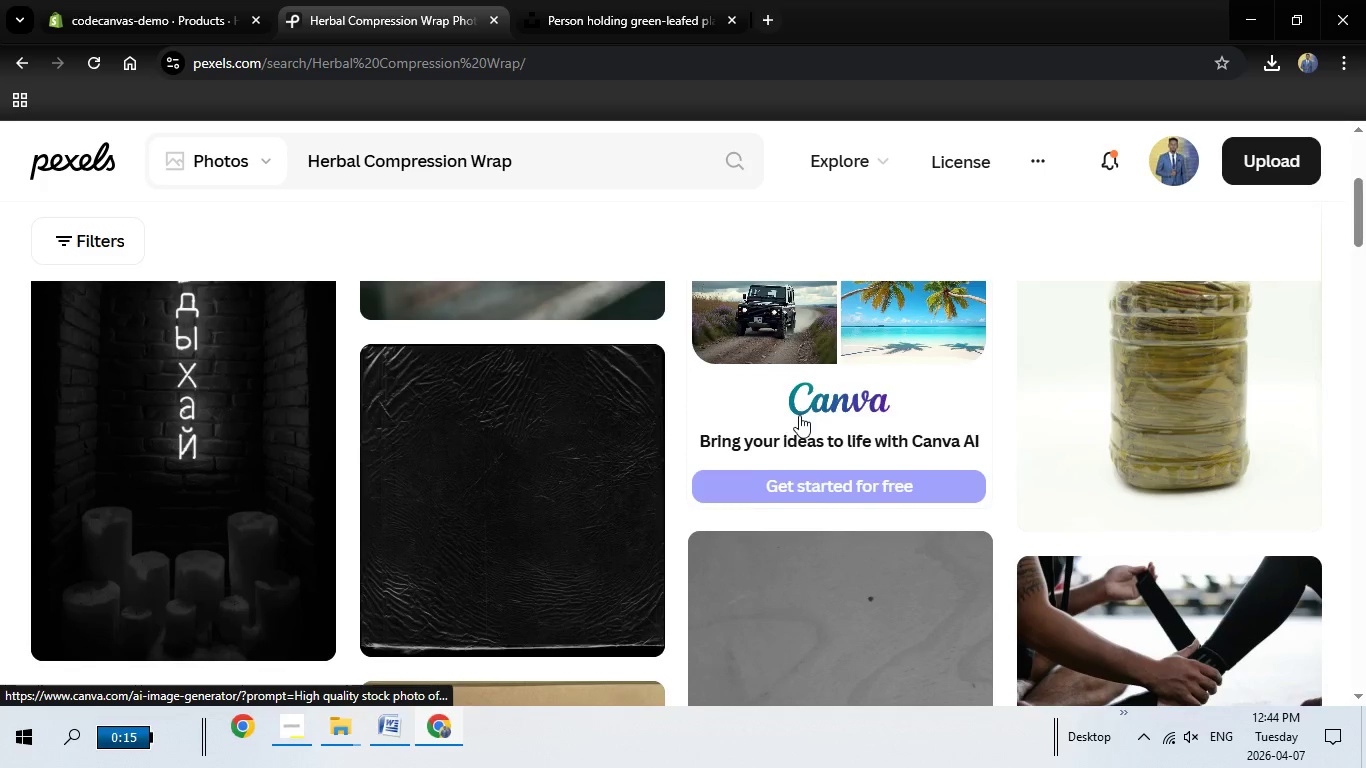 
scroll: coordinate [818, 411], scroll_direction: down, amount: 11.0
 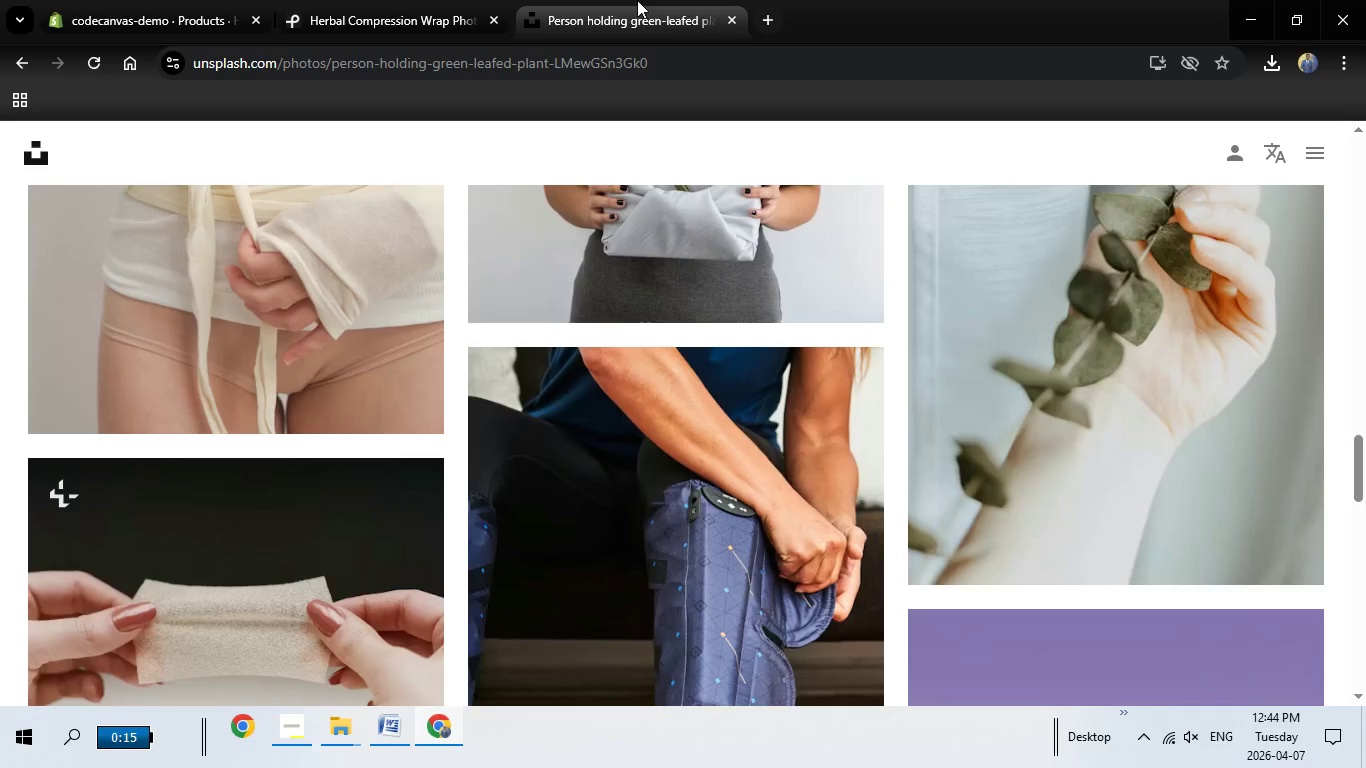 
left_click([637, 0])
 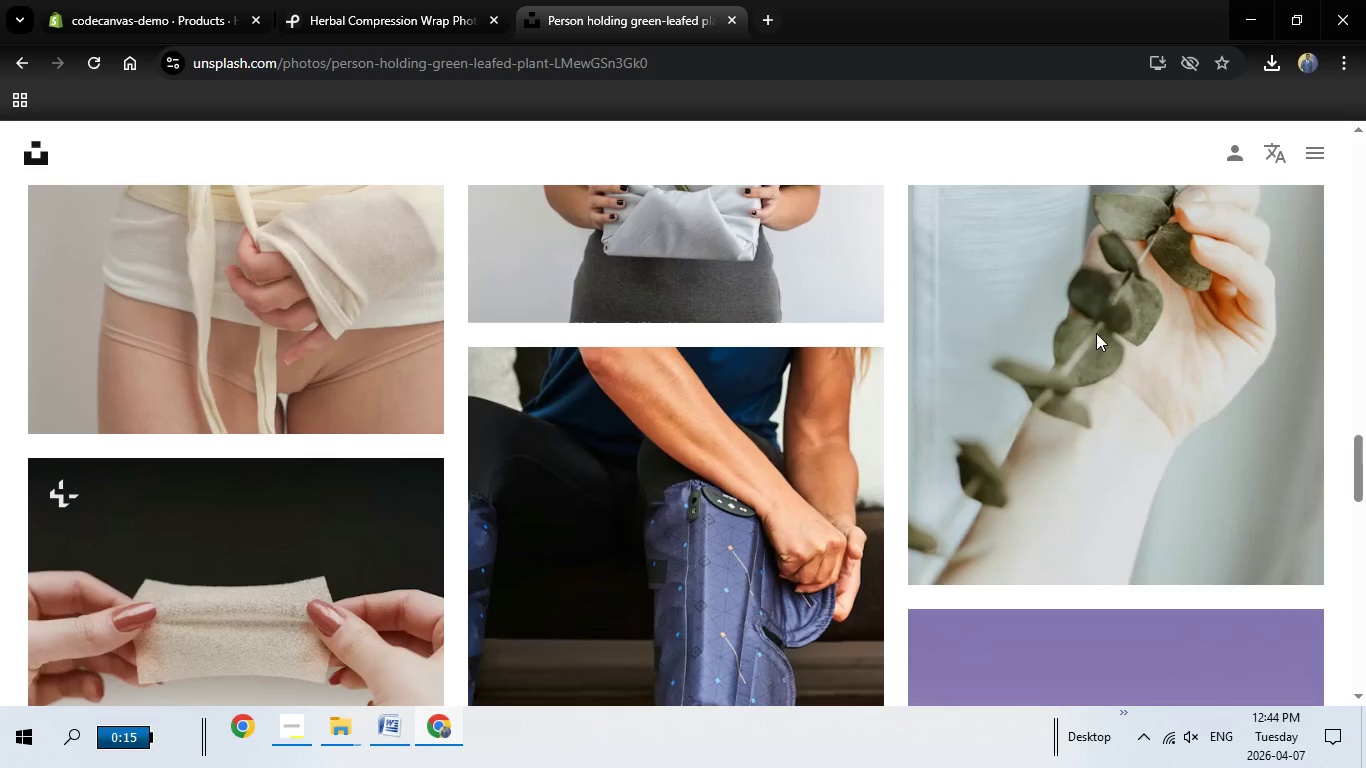 
left_click([1096, 333])
 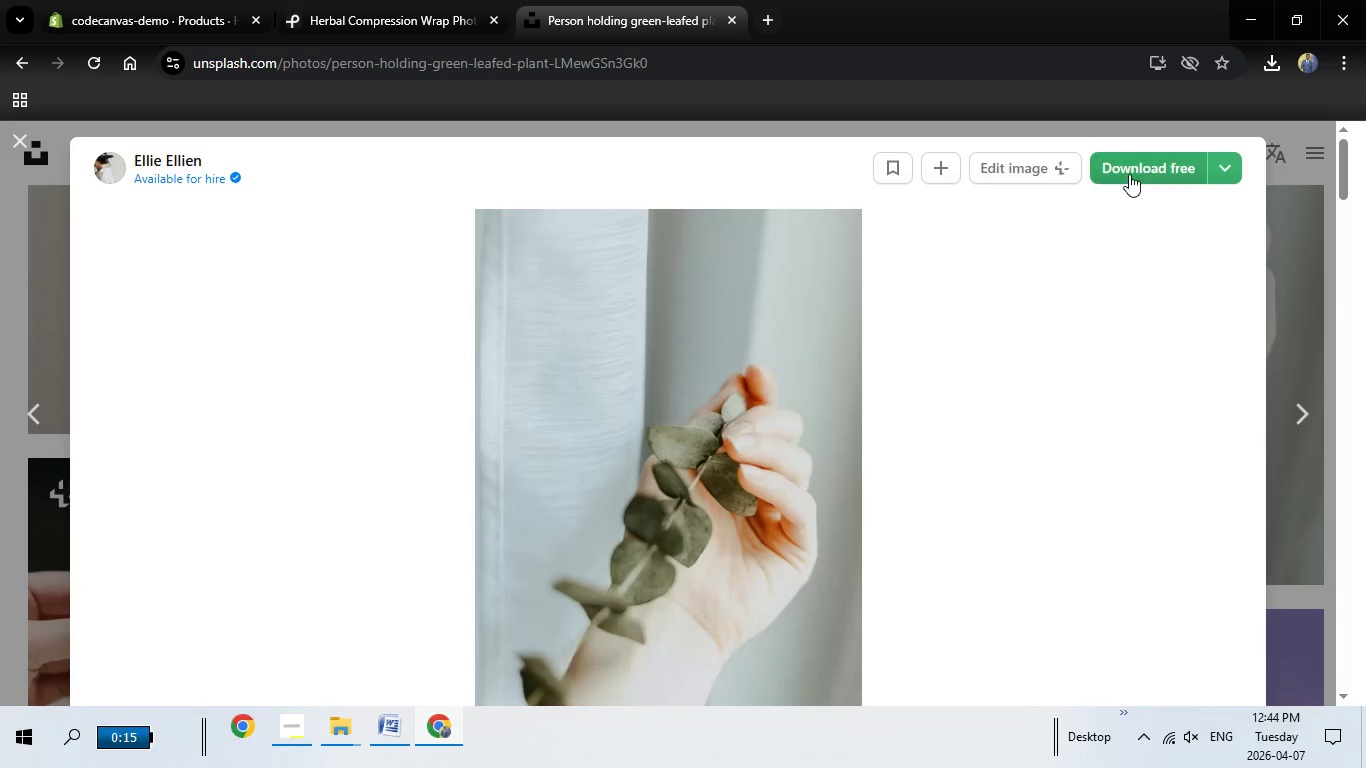 
left_click([1129, 174])
 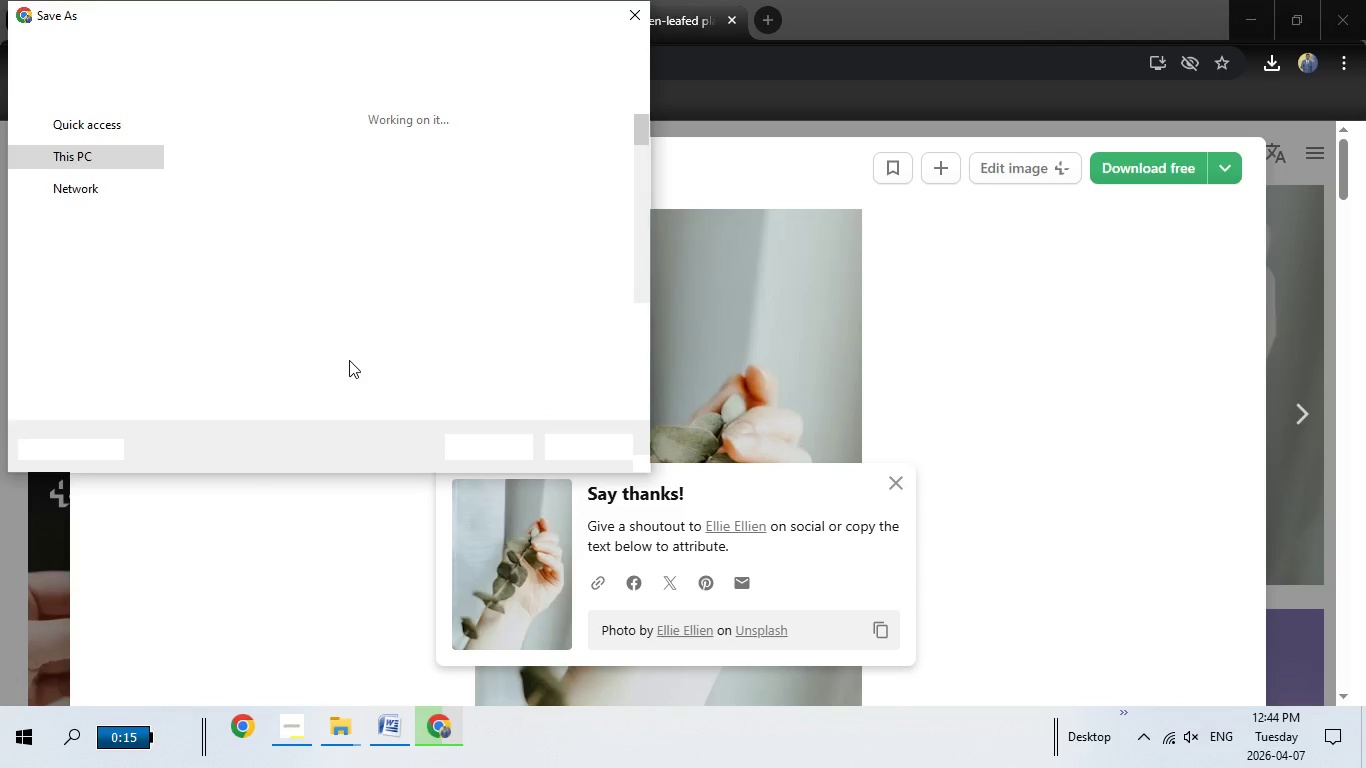 
wait(6.86)
 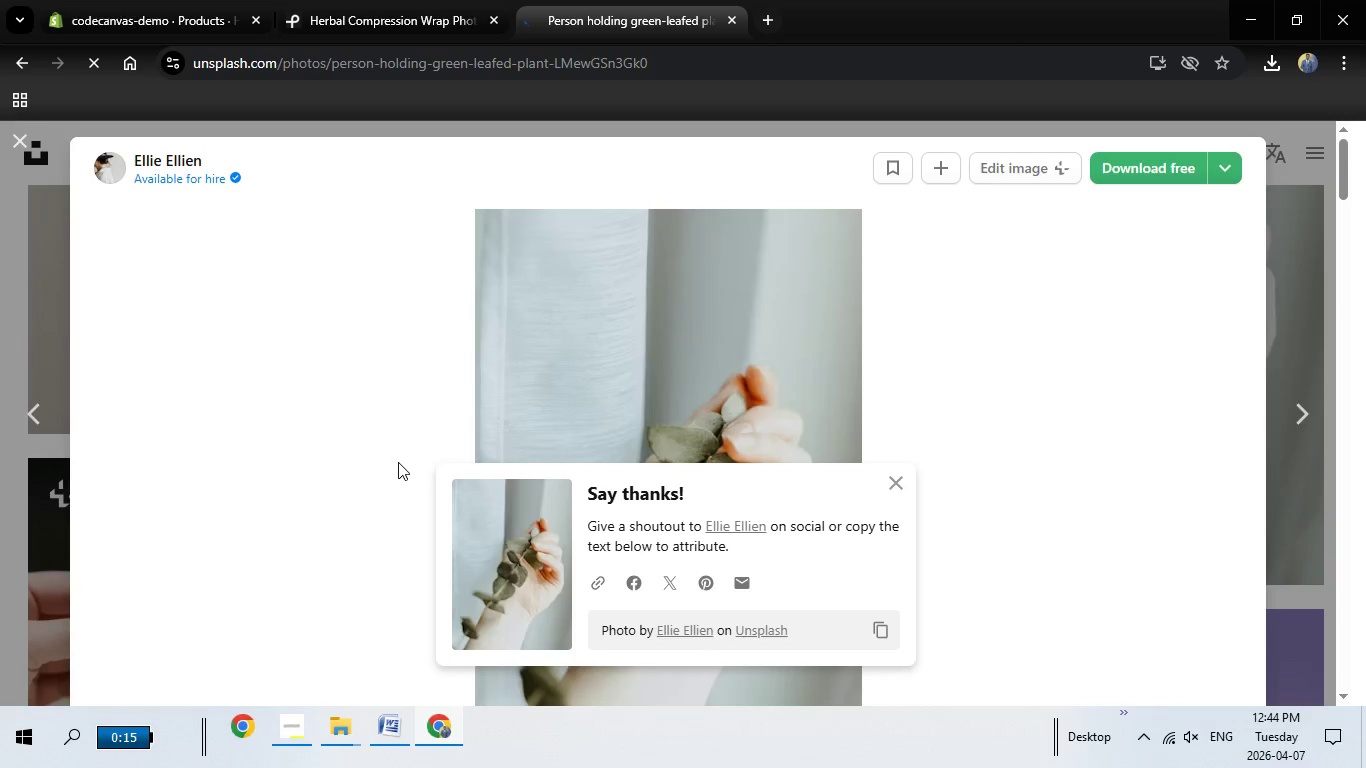 
left_click([490, 440])
 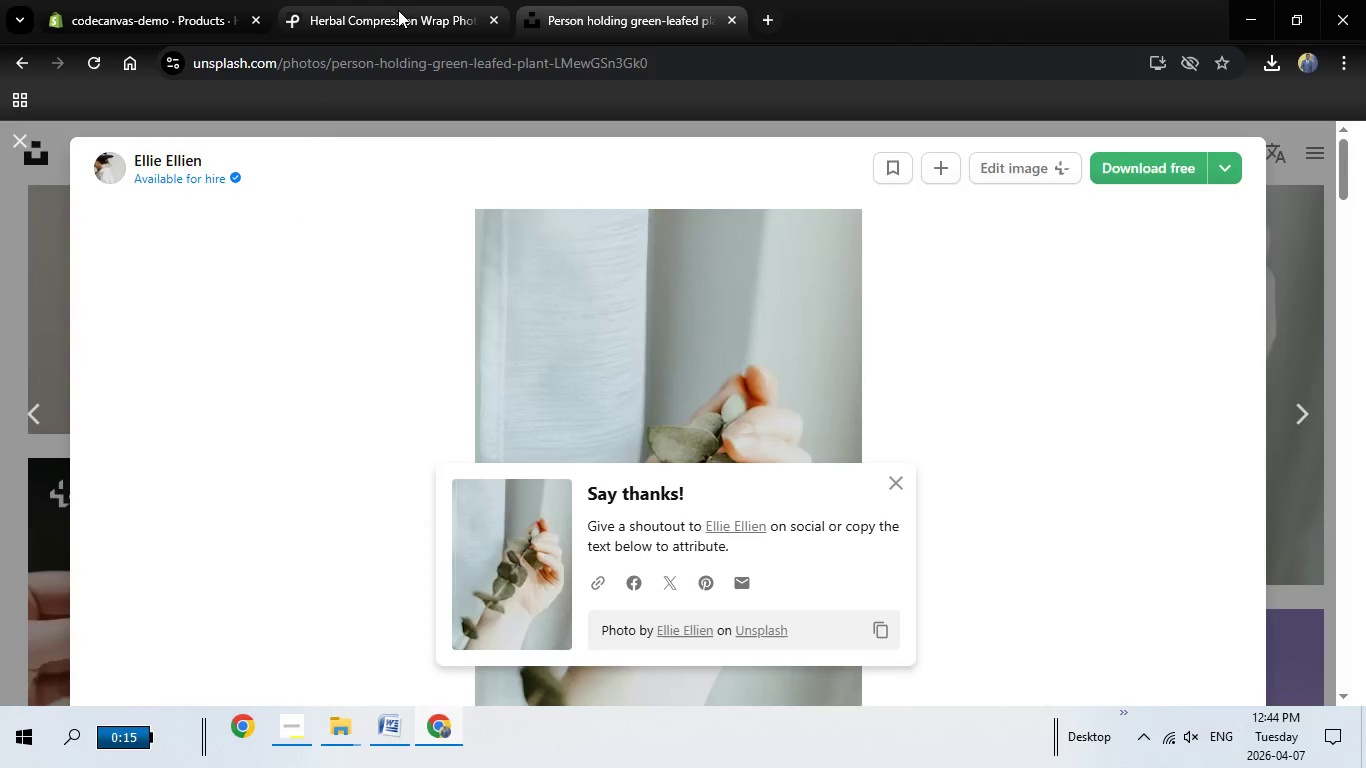 
left_click([398, 10])
 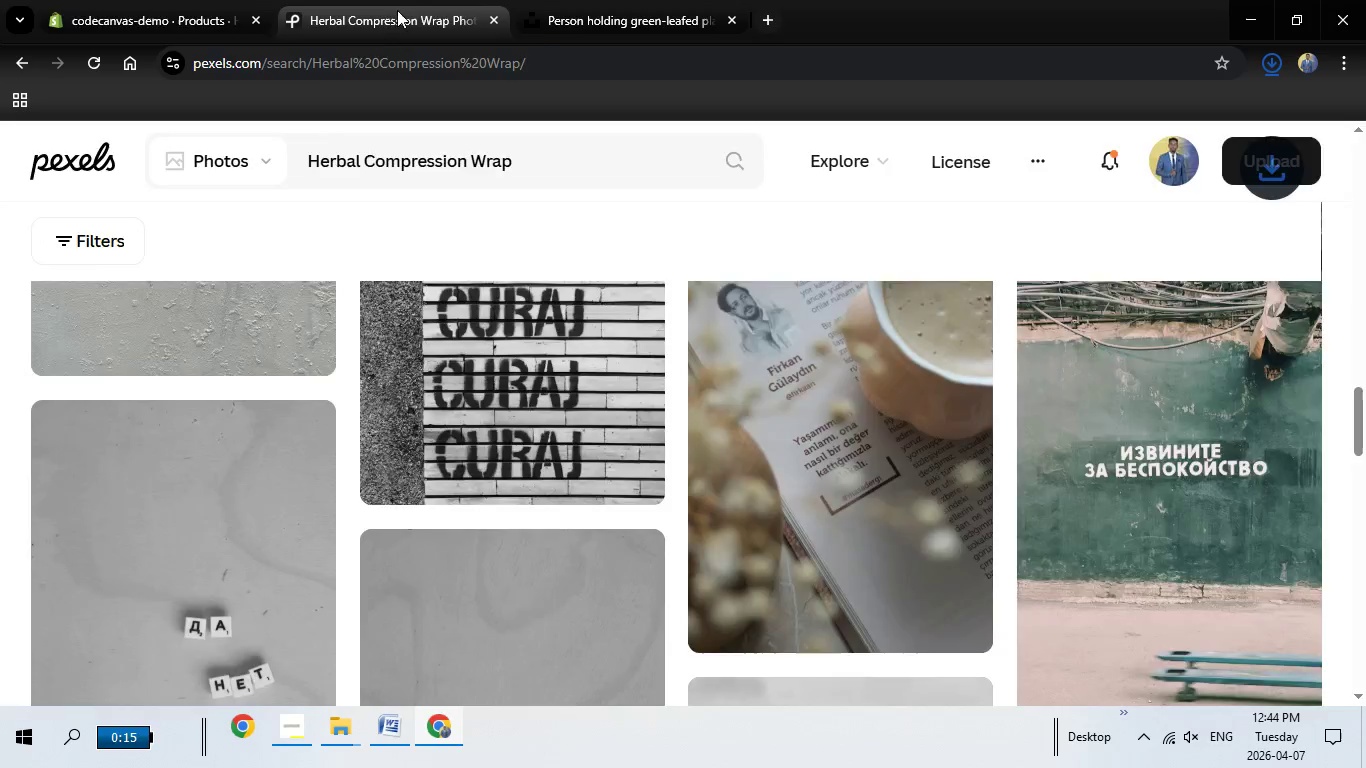 
left_click([178, 0])
 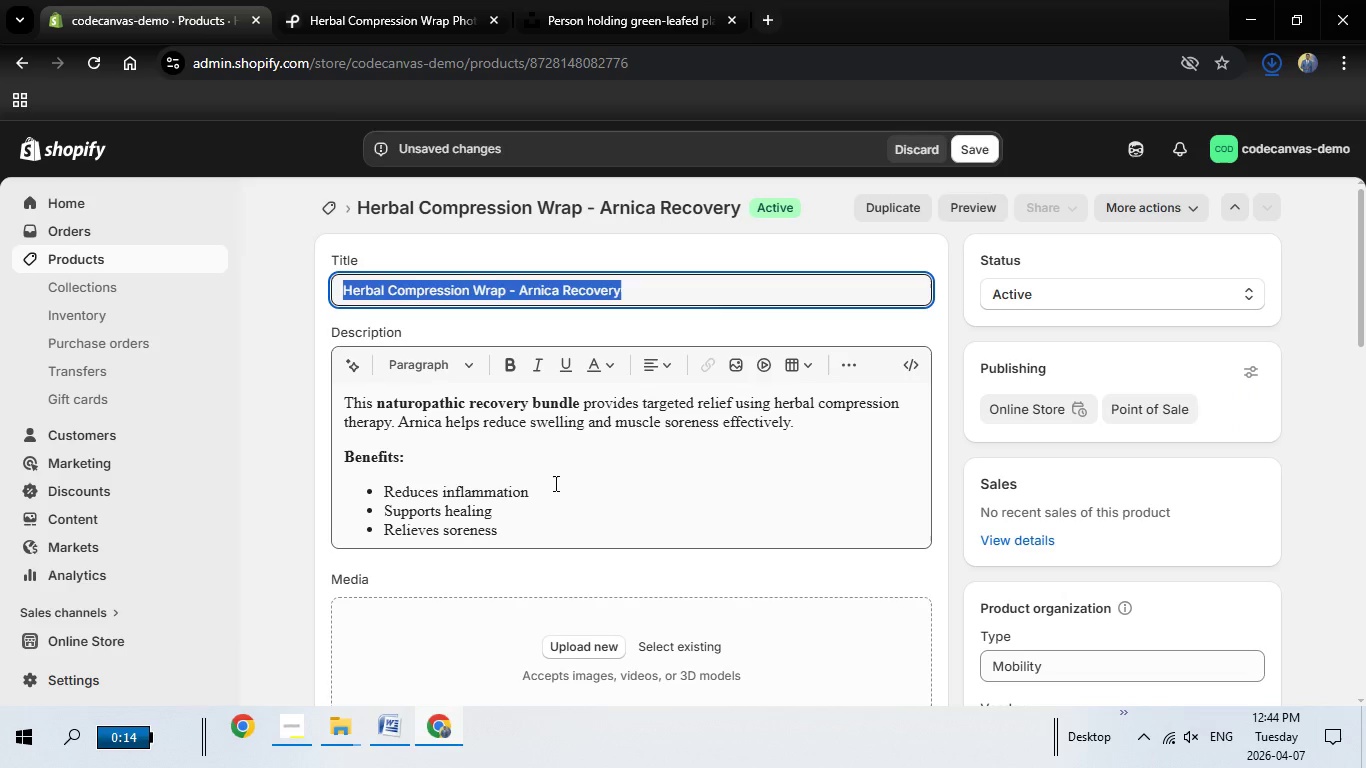 
scroll: coordinate [578, 541], scroll_direction: down, amount: 4.0
 